 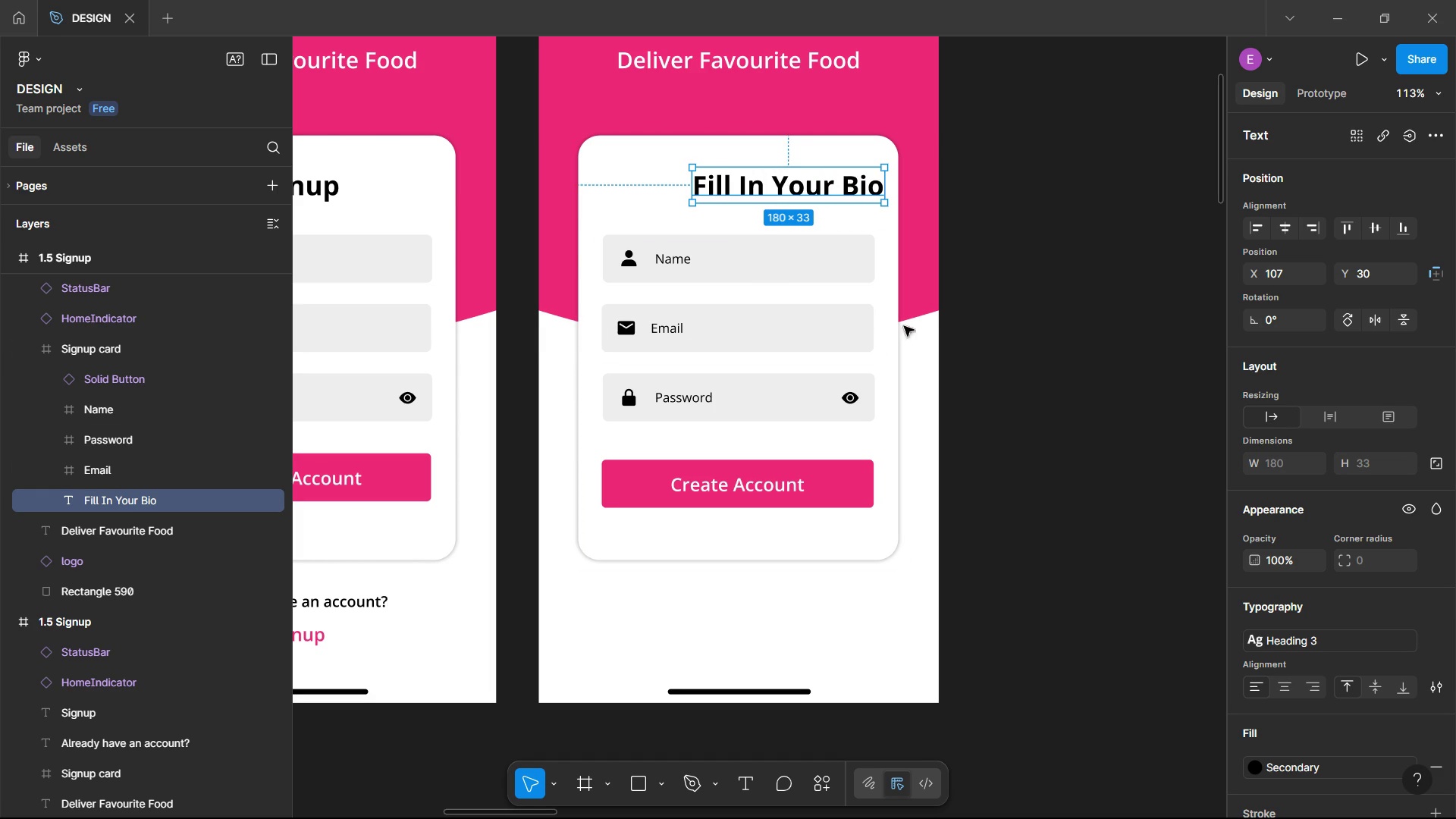 
double_click([1284, 684])
 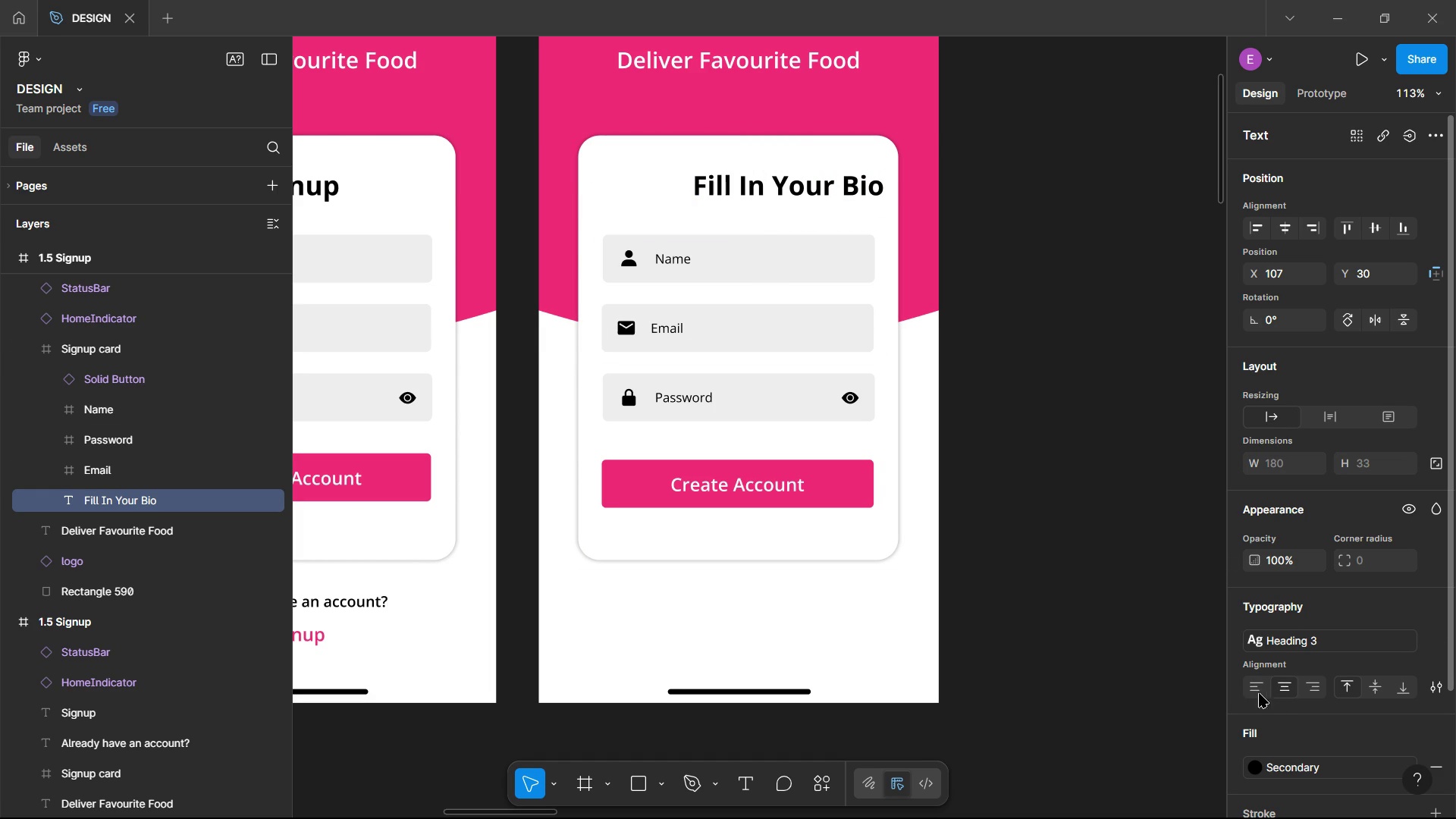 
left_click([1258, 694])
 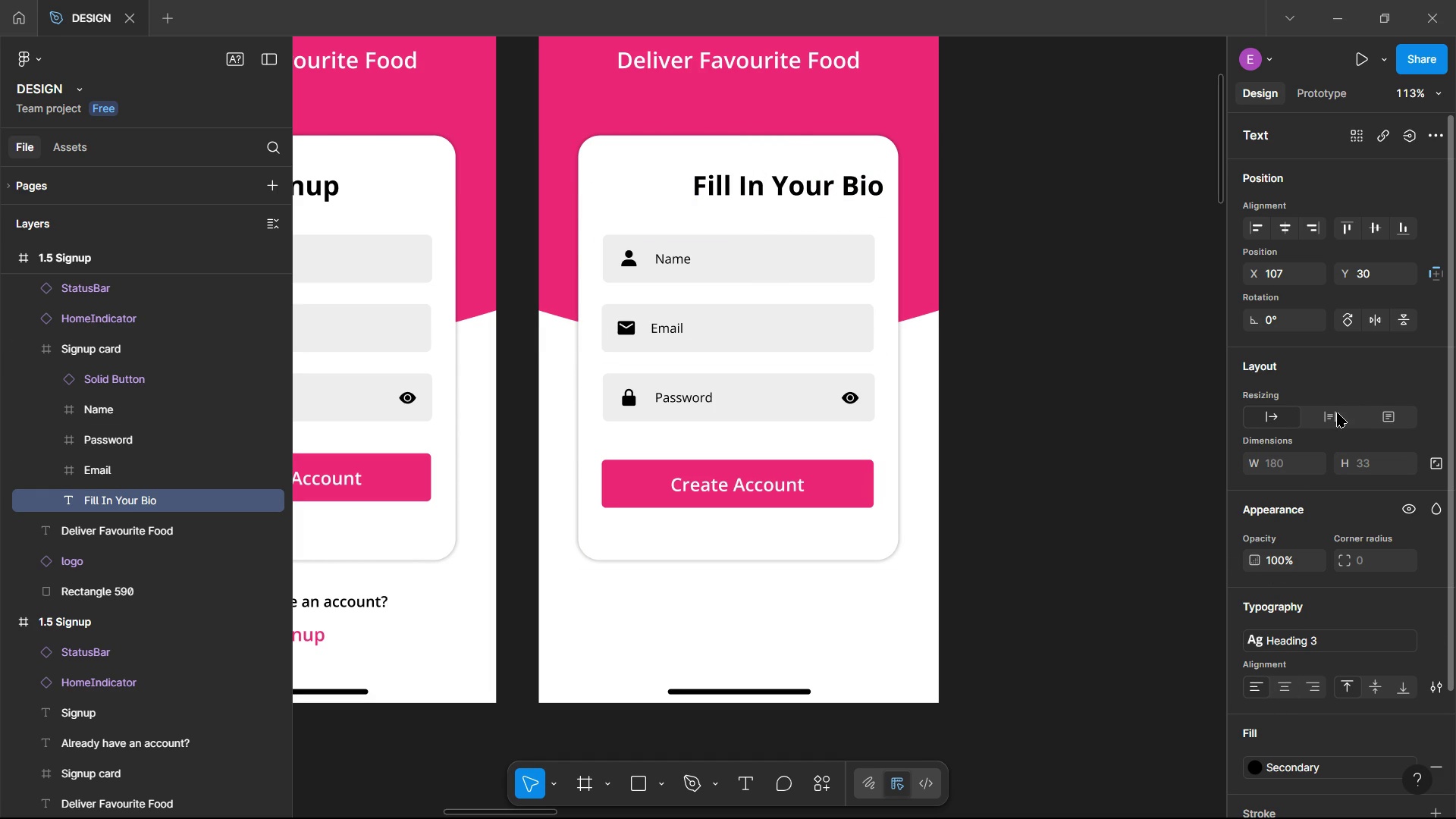 
left_click([1332, 417])
 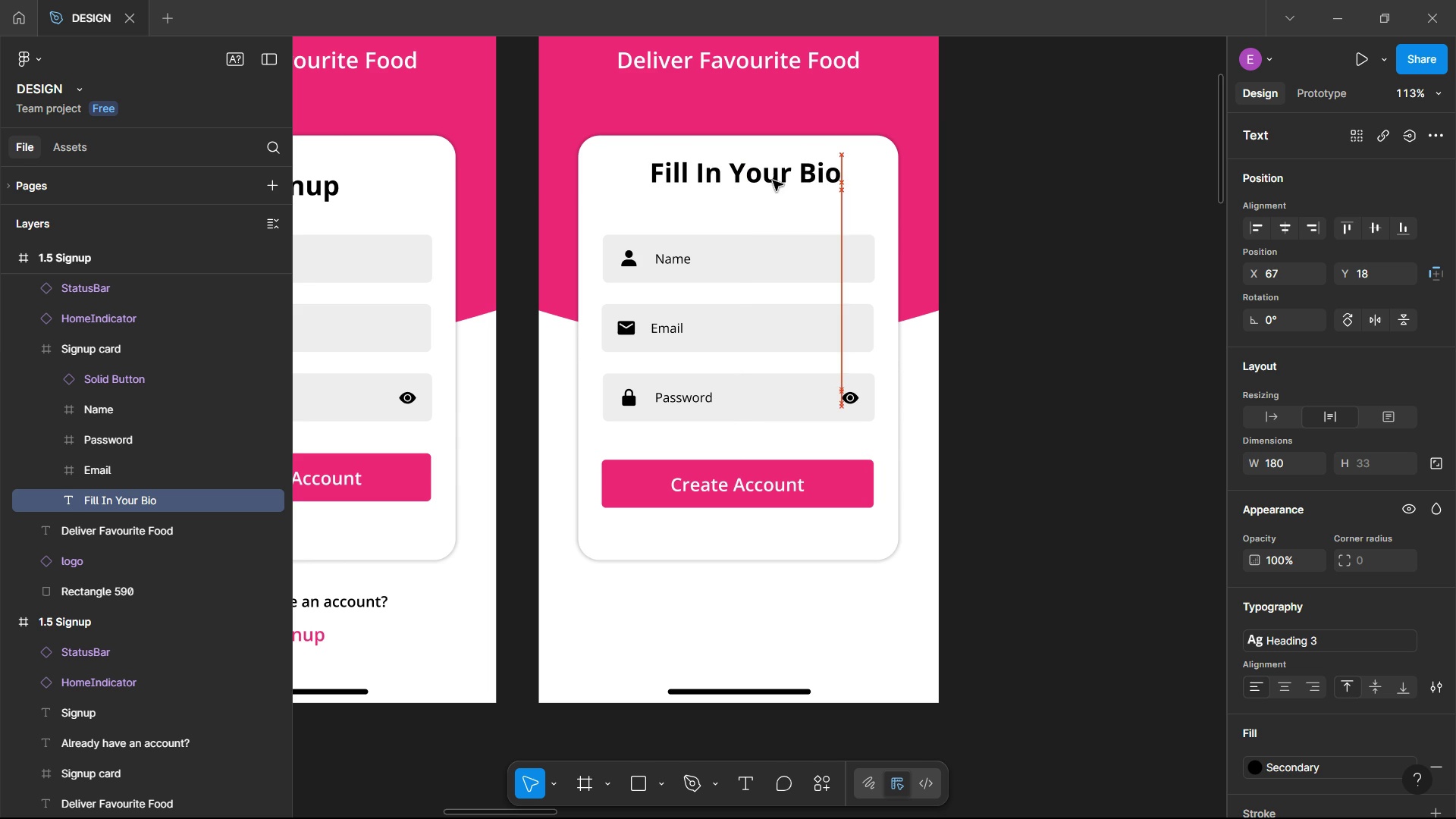 
wait(6.59)
 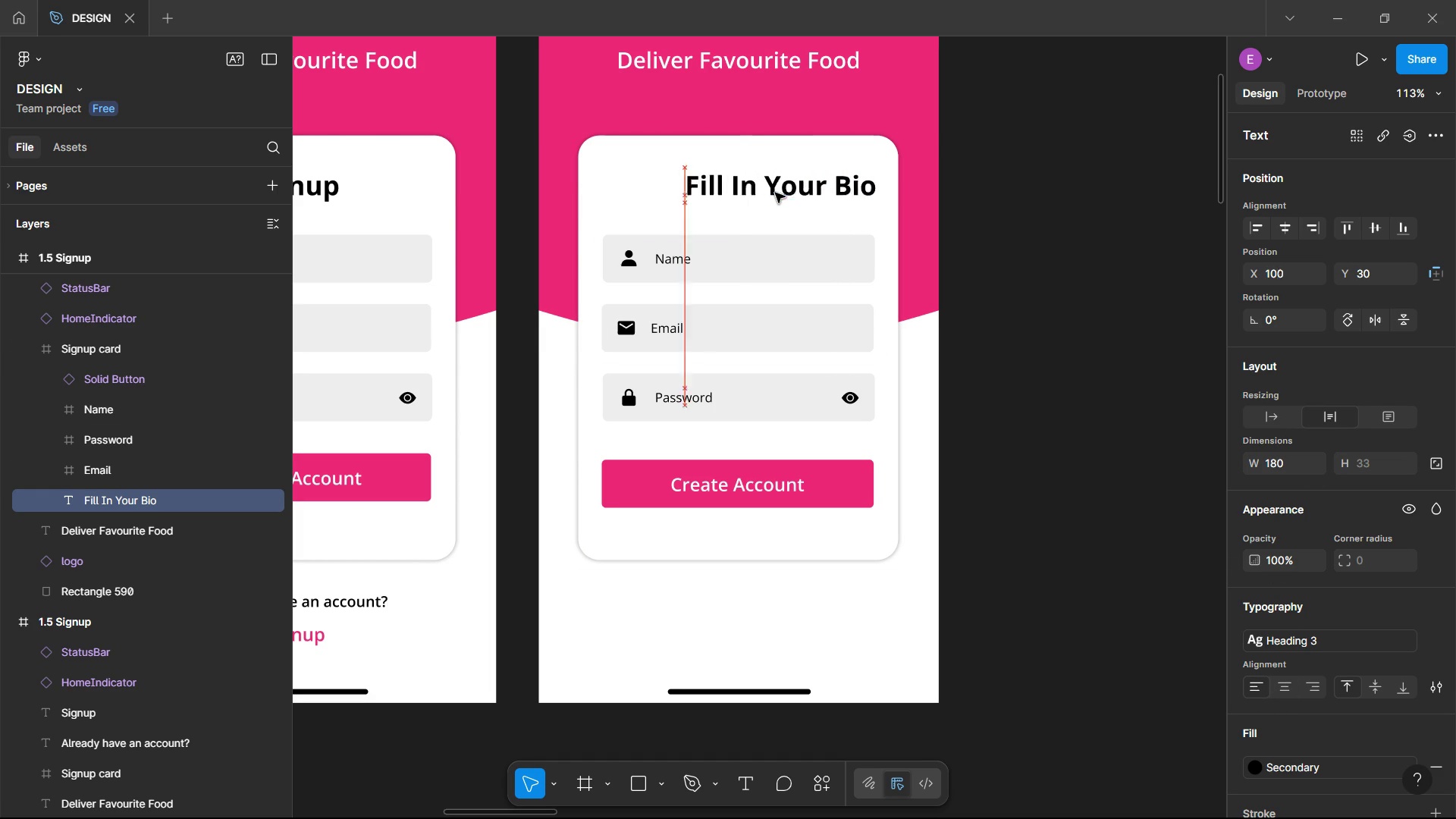 
left_click([1028, 228])
 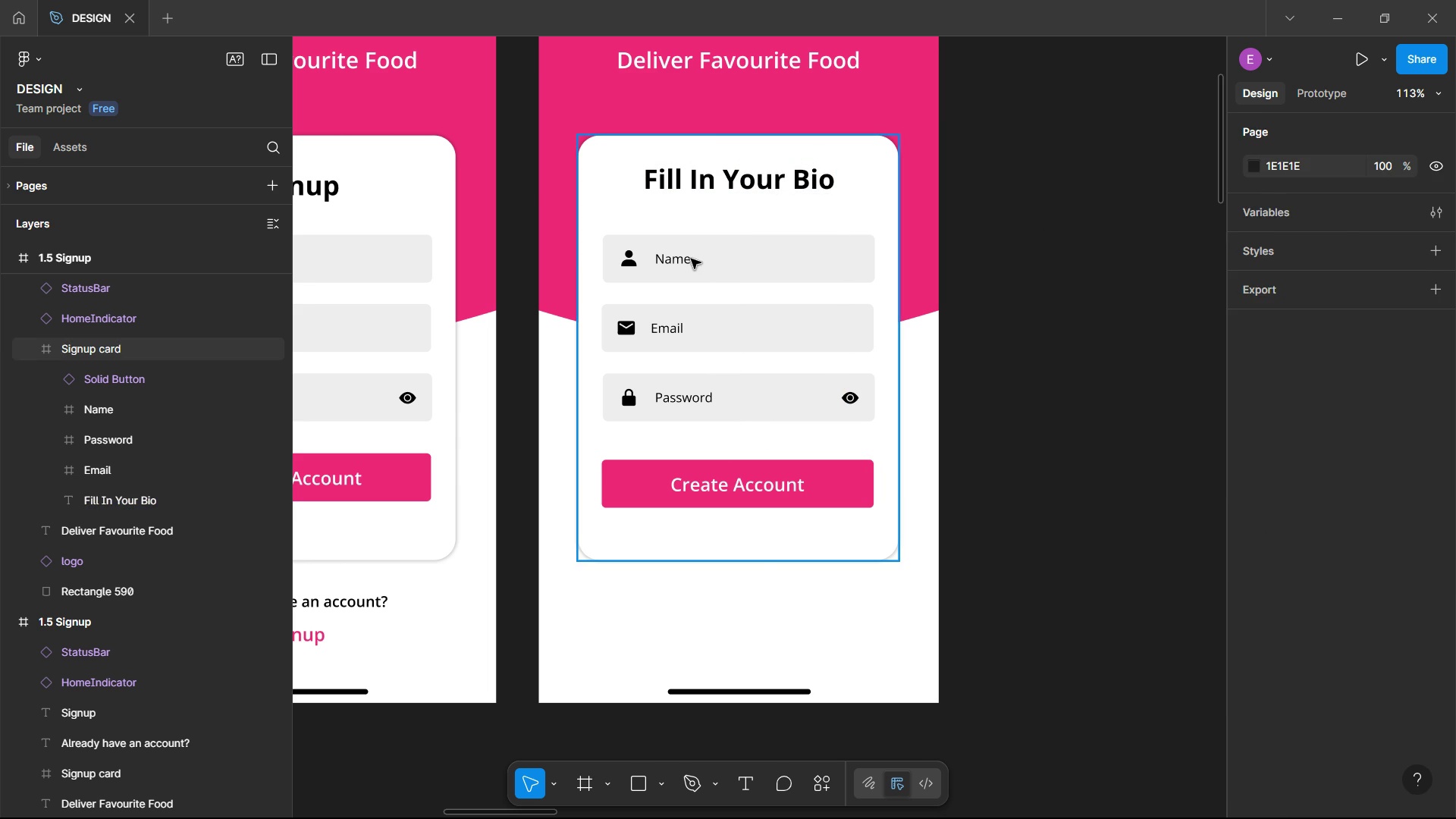 
double_click([691, 259])
 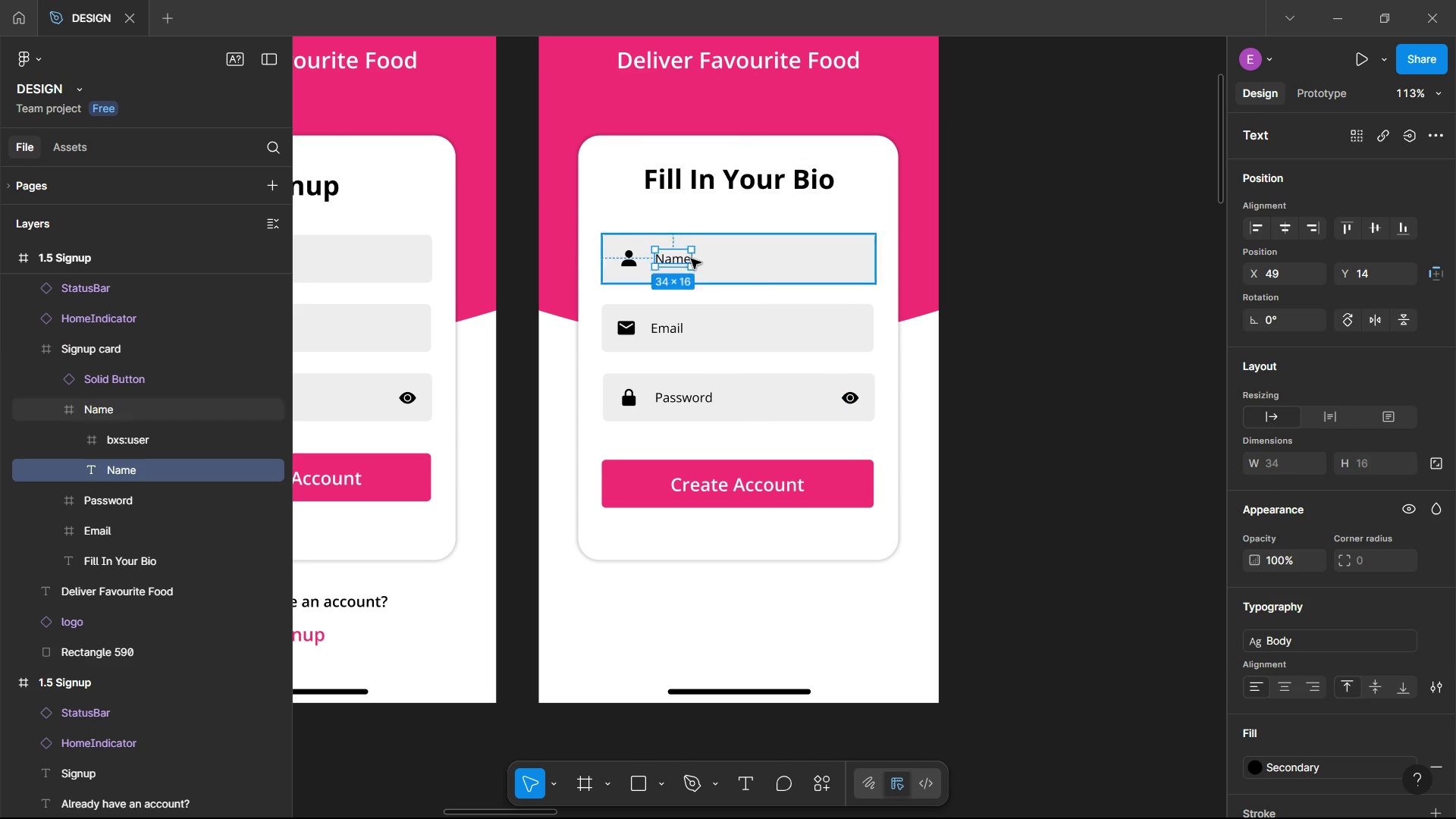 
double_click([691, 259])
 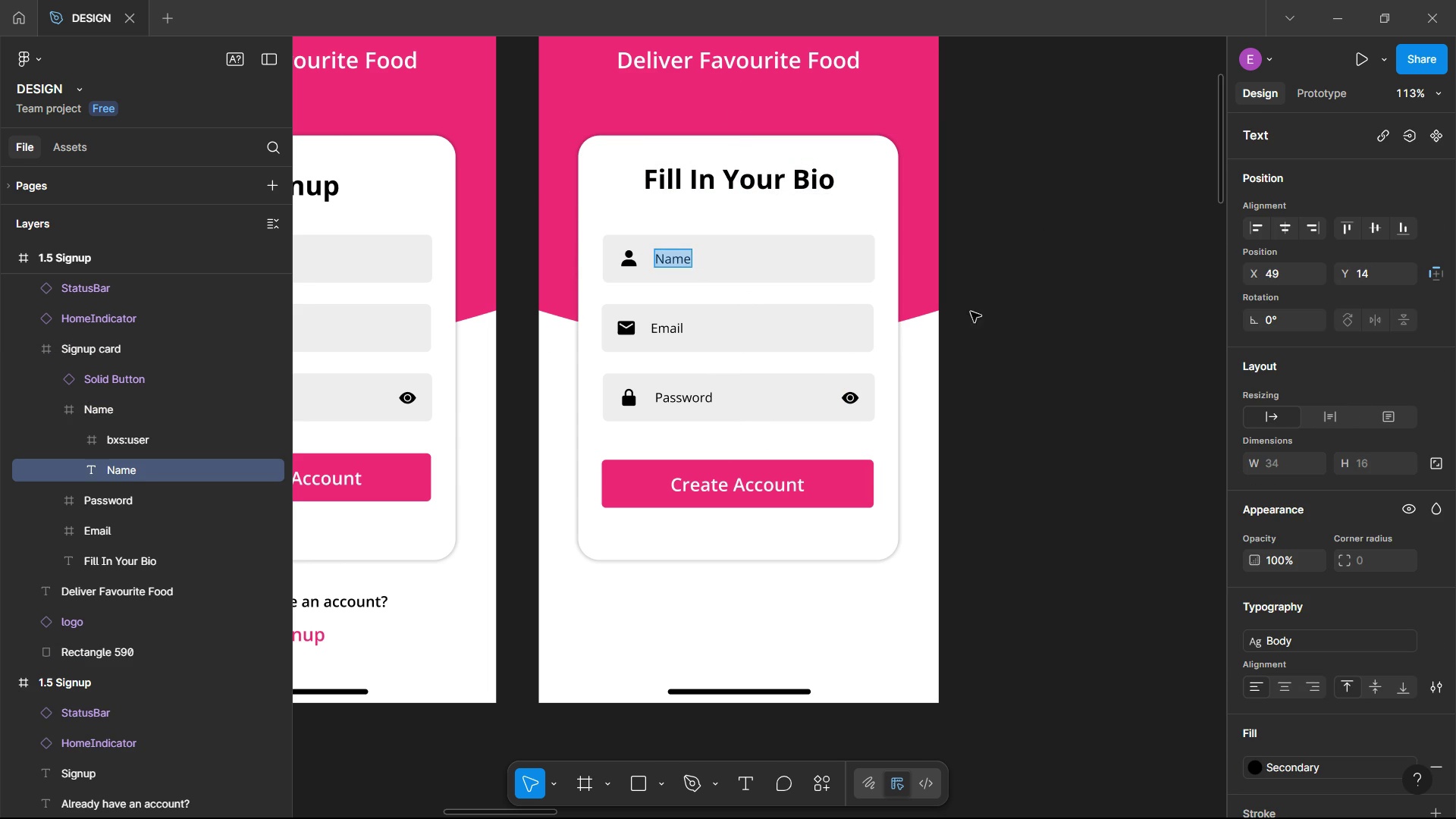 
left_click([977, 312])
 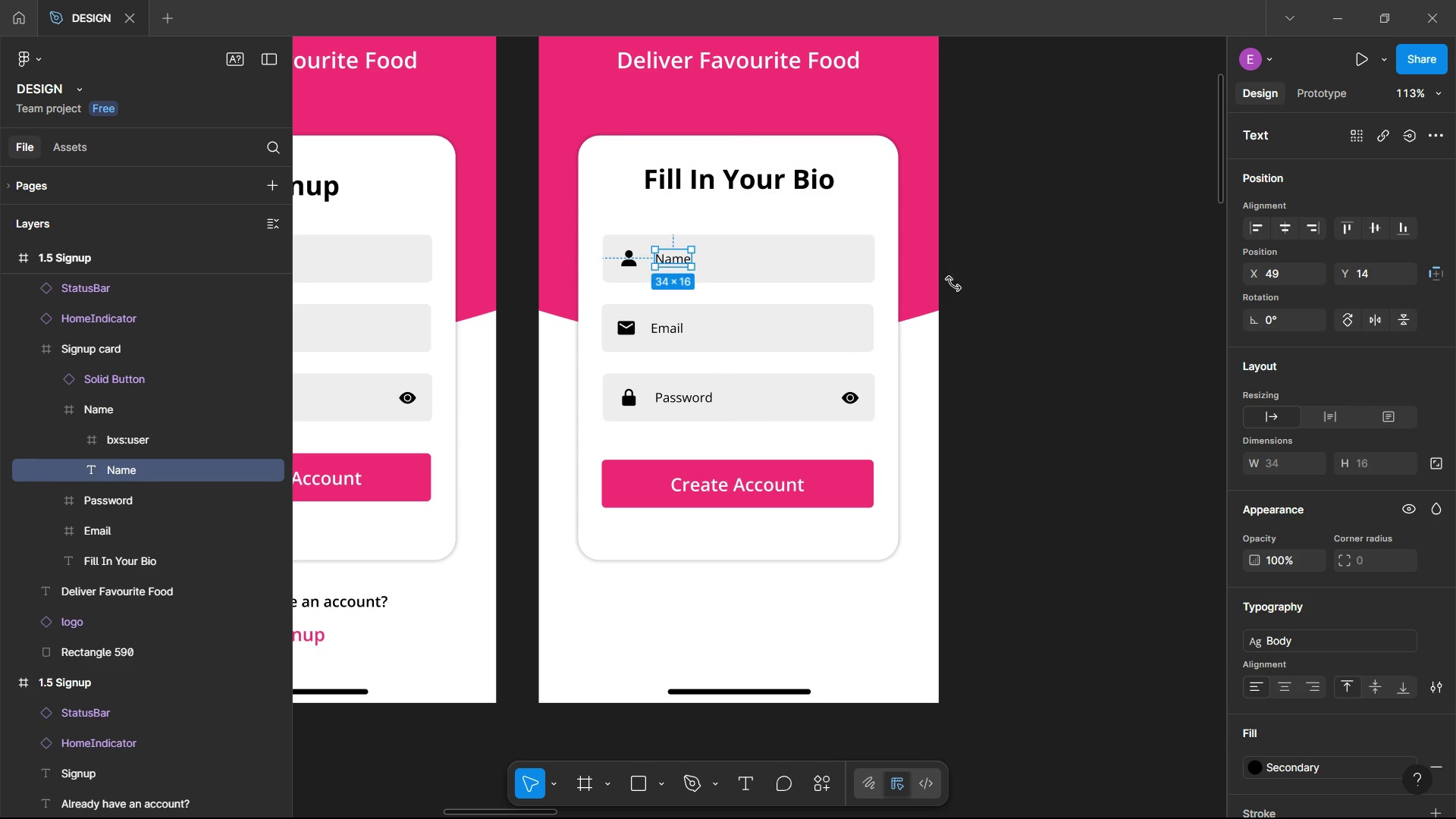 
left_click([1022, 287])
 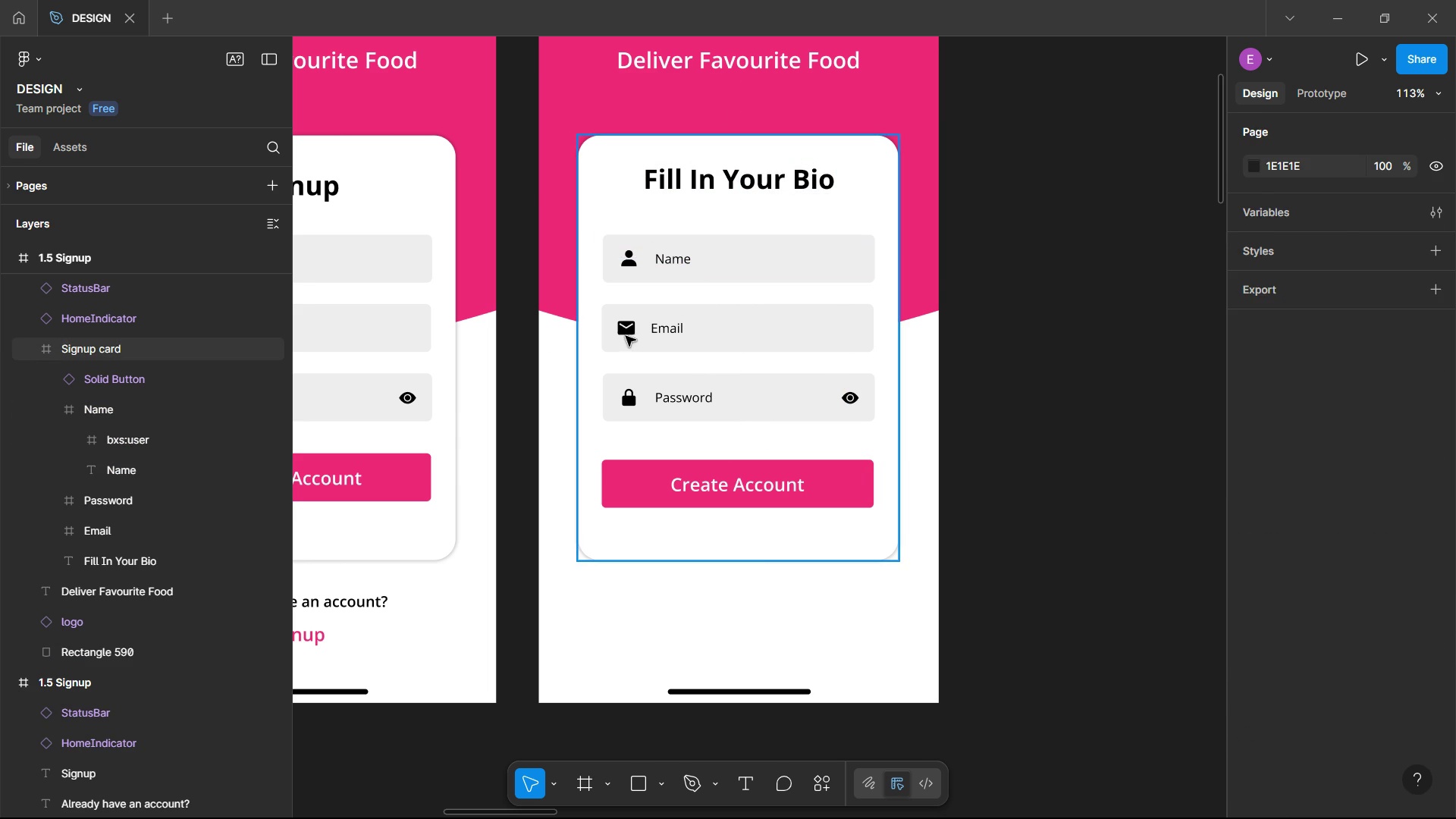 
left_click([625, 336])
 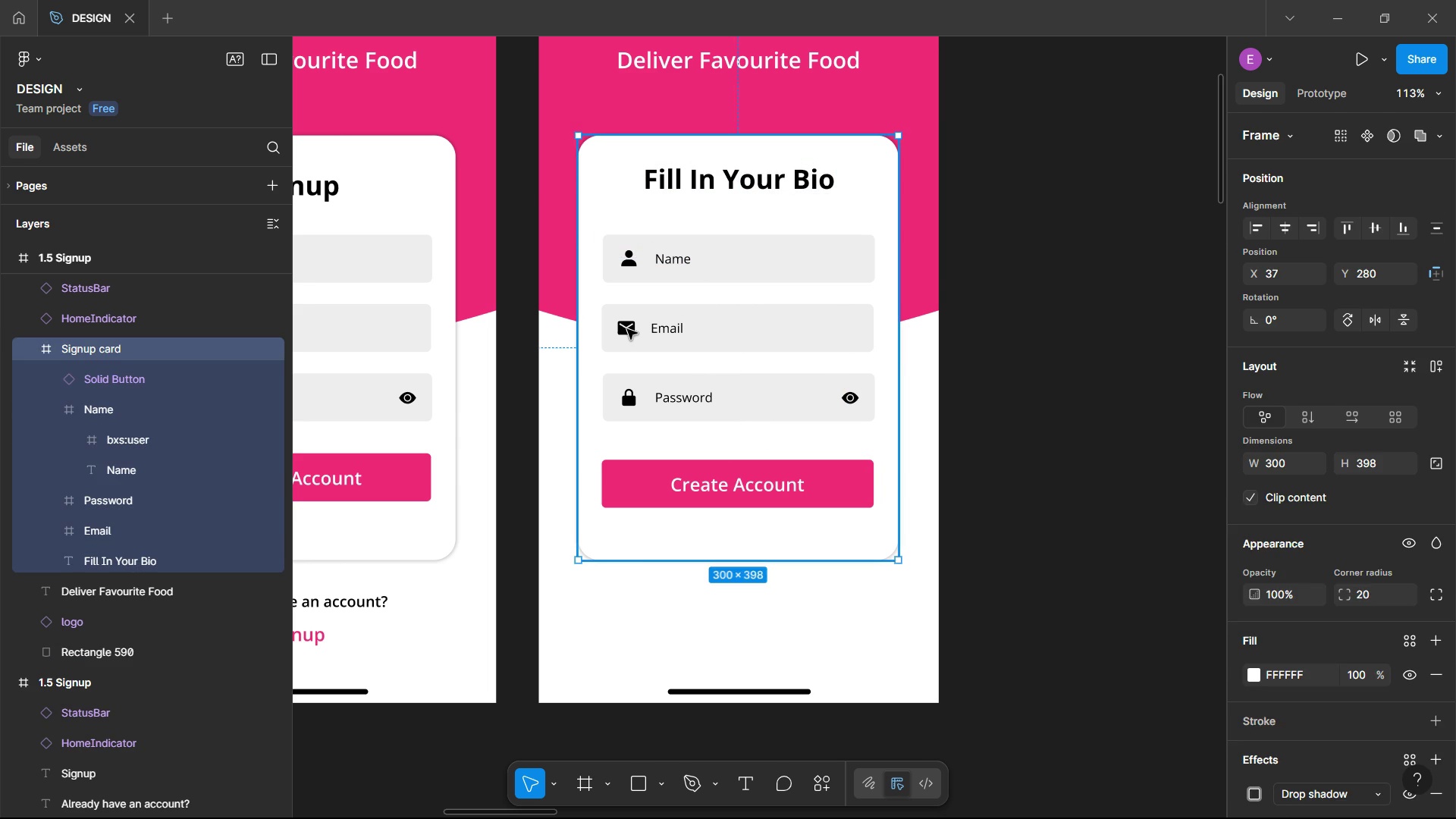 
double_click([627, 329])
 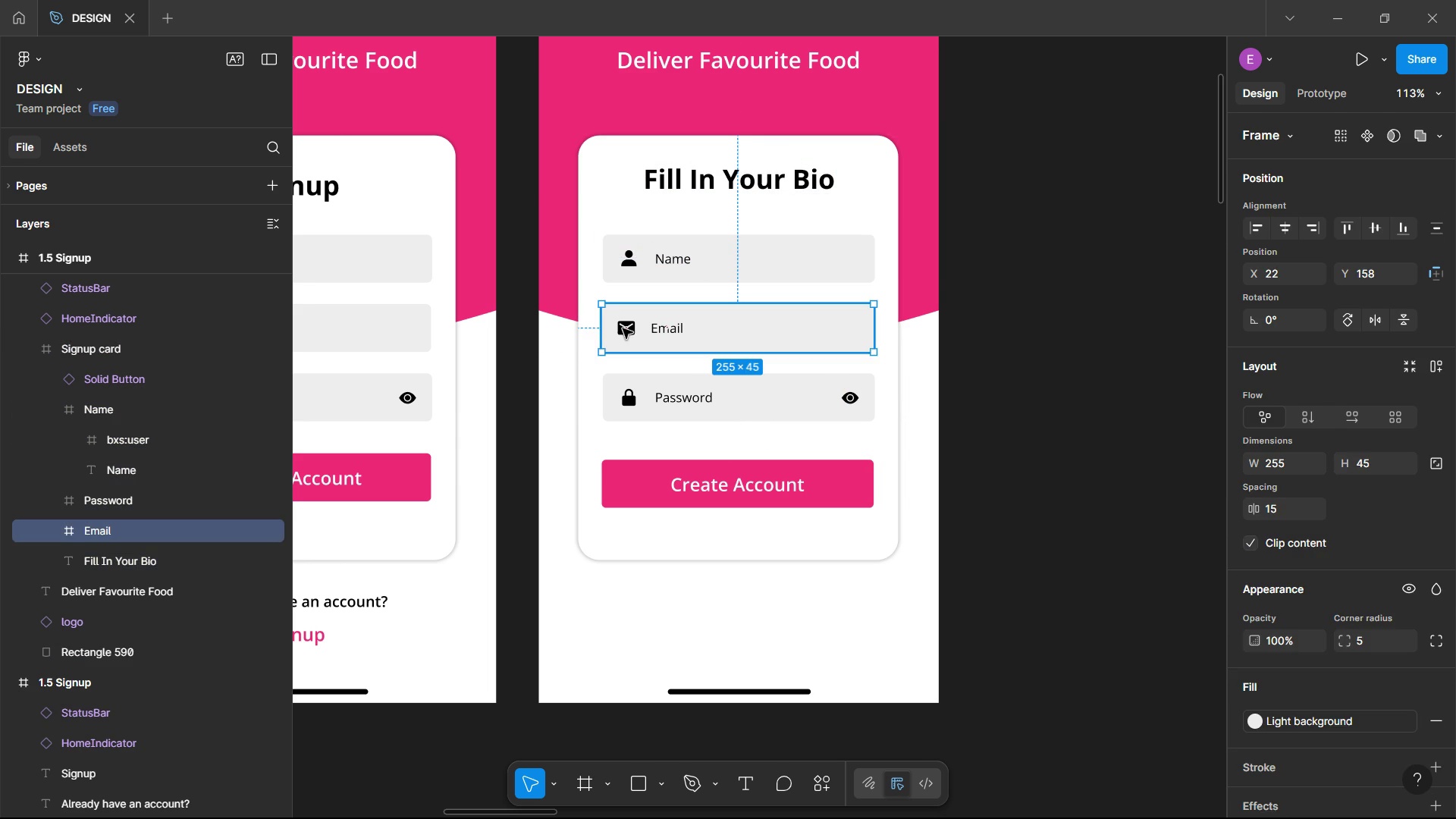 
double_click([623, 328])
 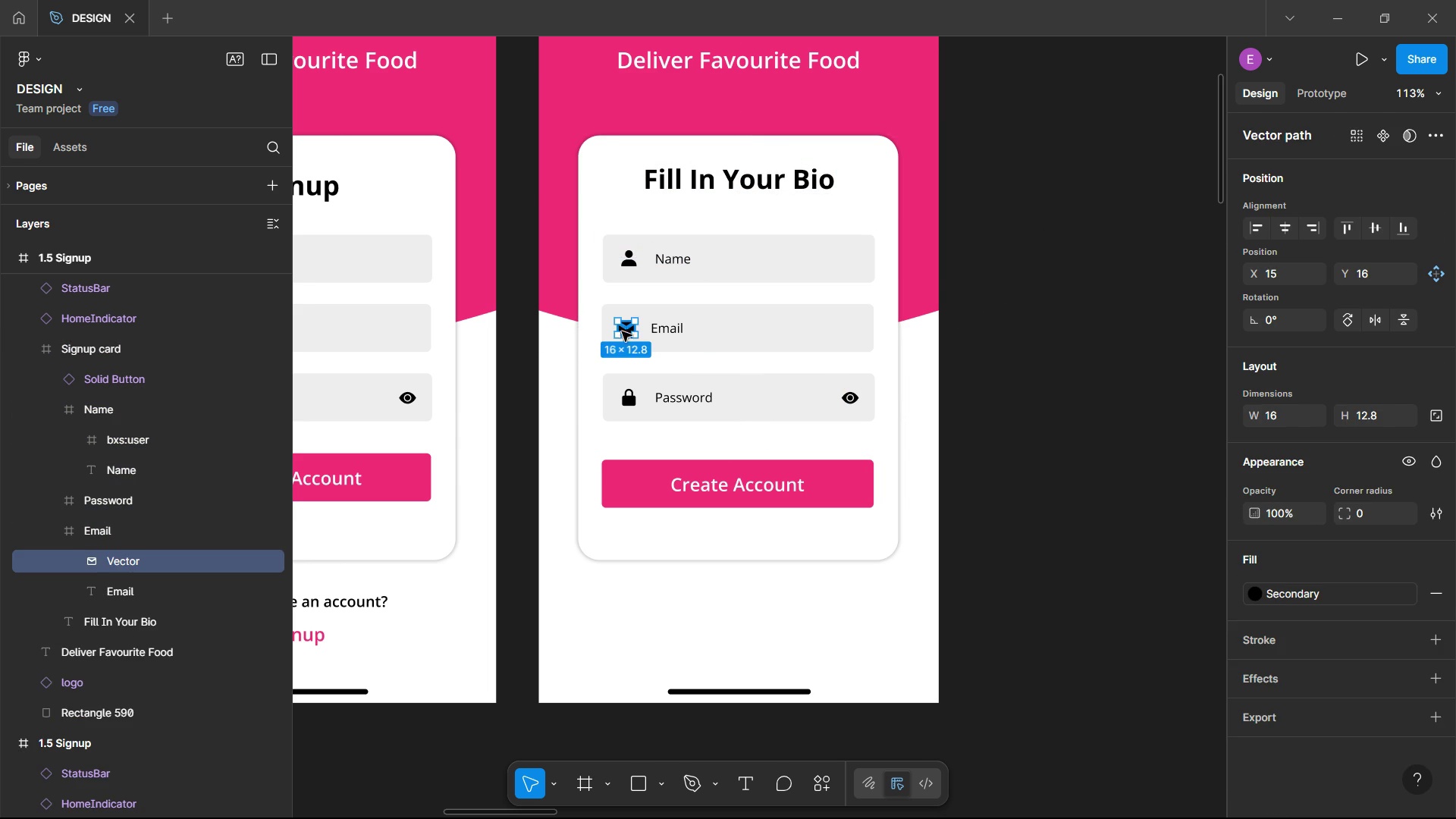 
key(Delete)
 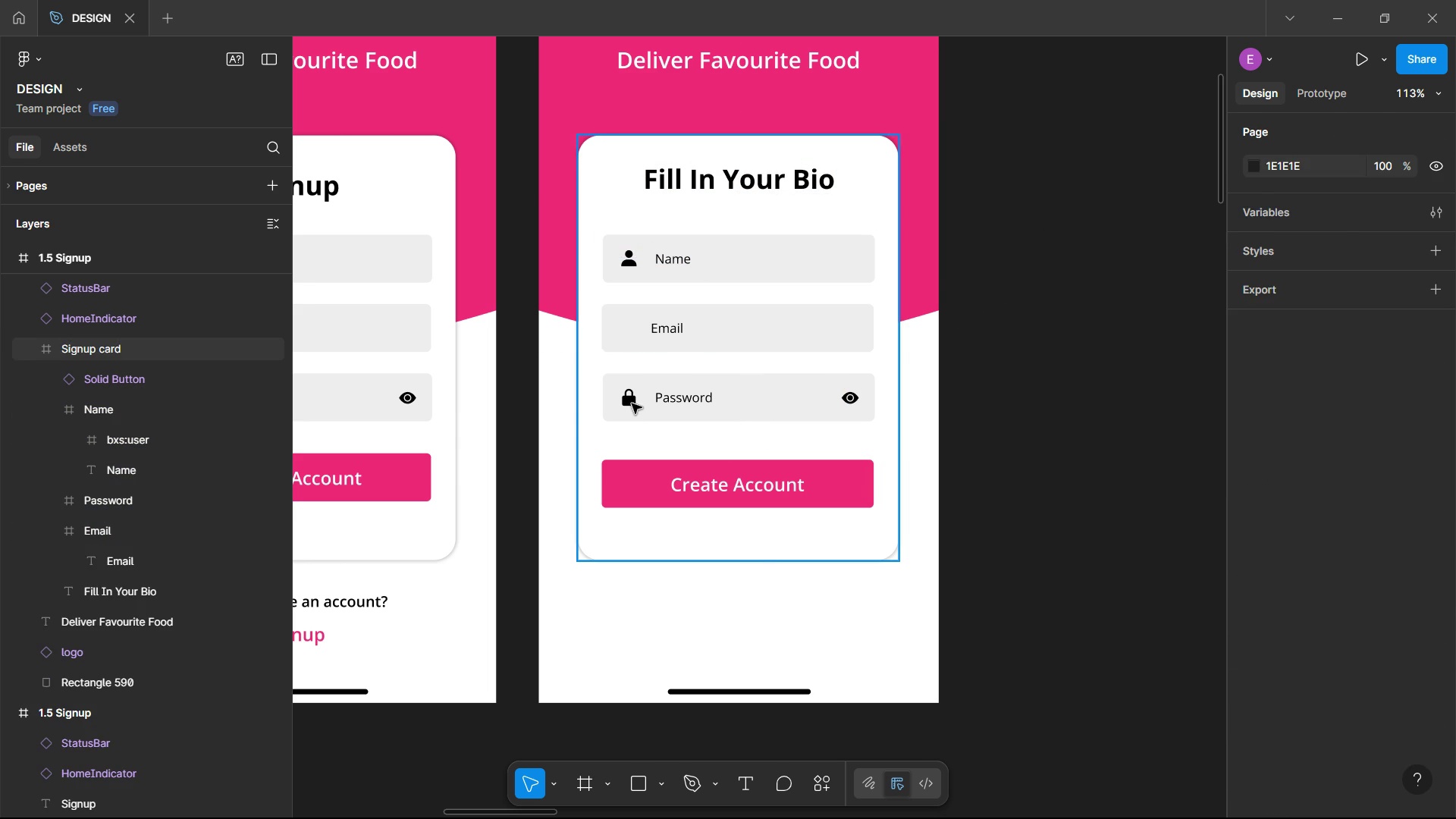 
double_click([632, 403])
 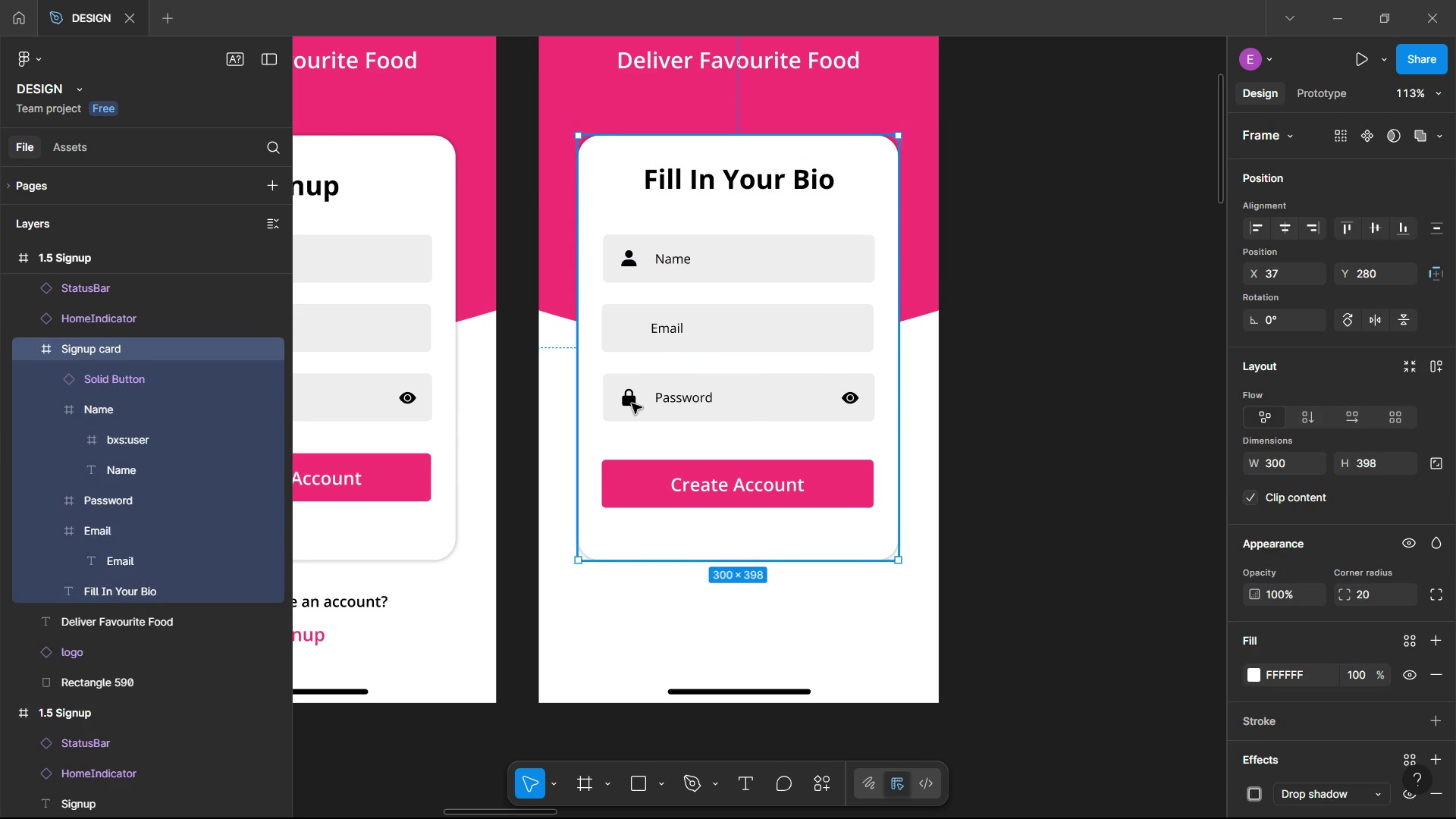 
triple_click([632, 403])
 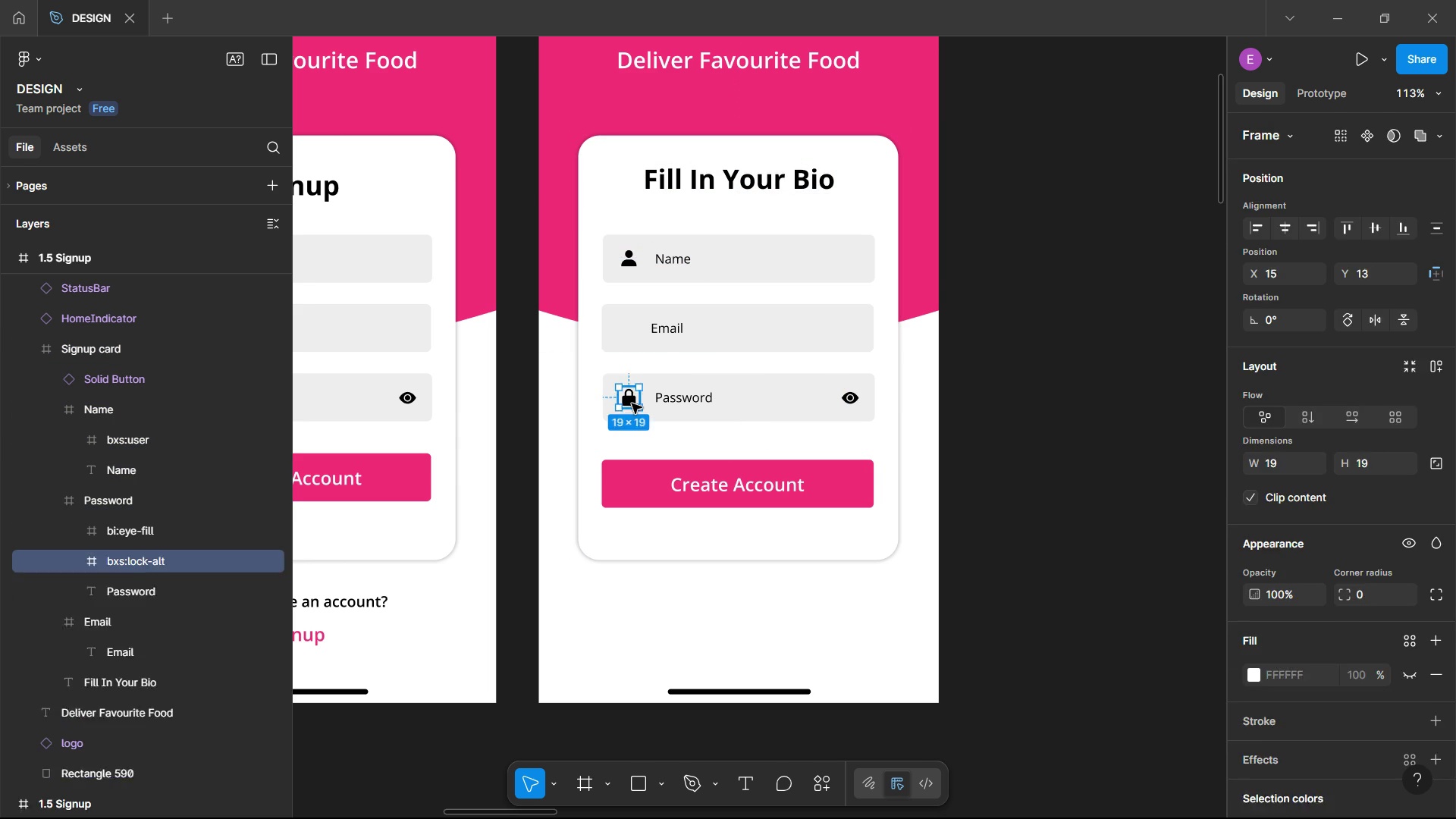 
triple_click([632, 403])
 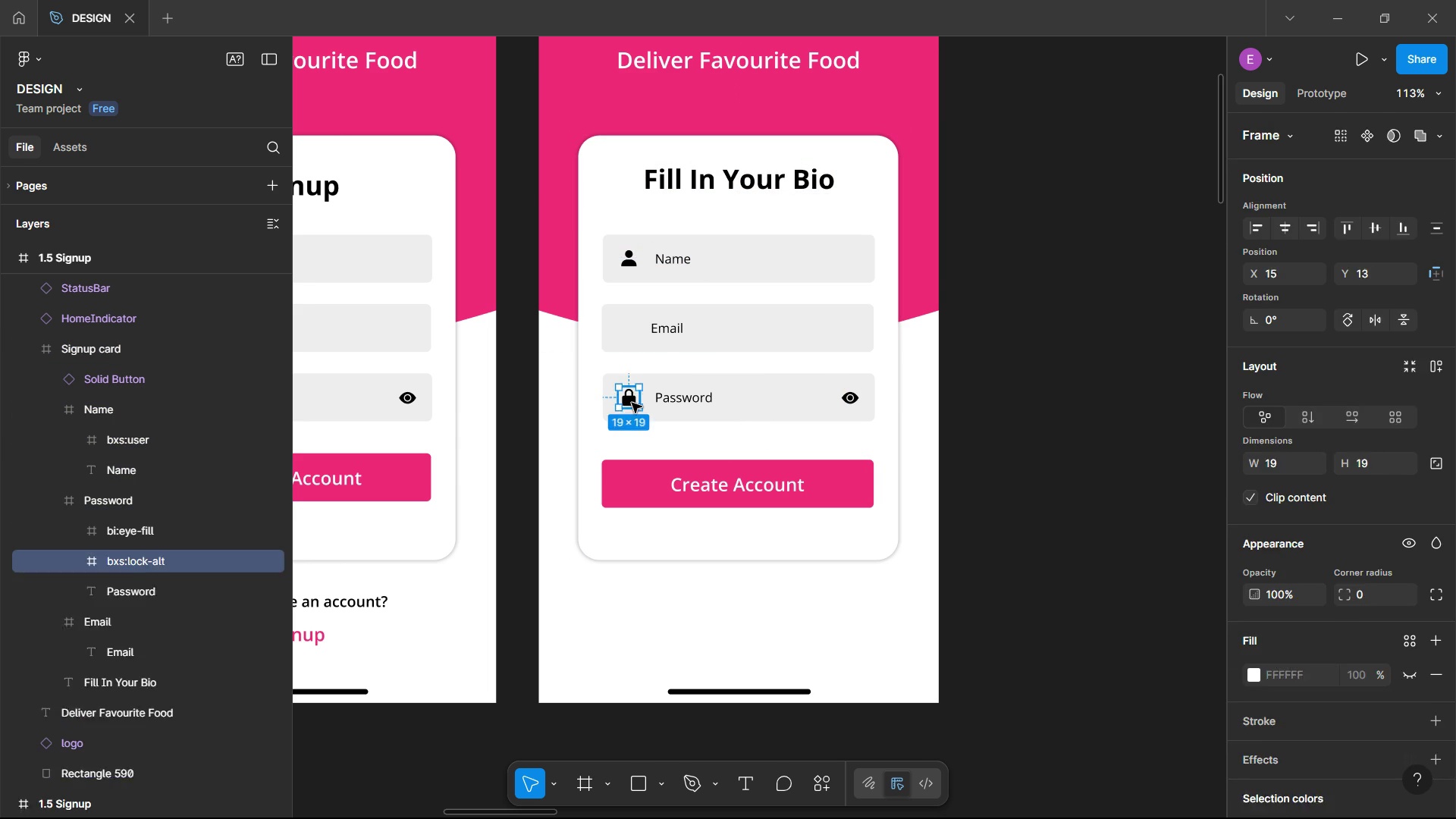 
triple_click([632, 403])
 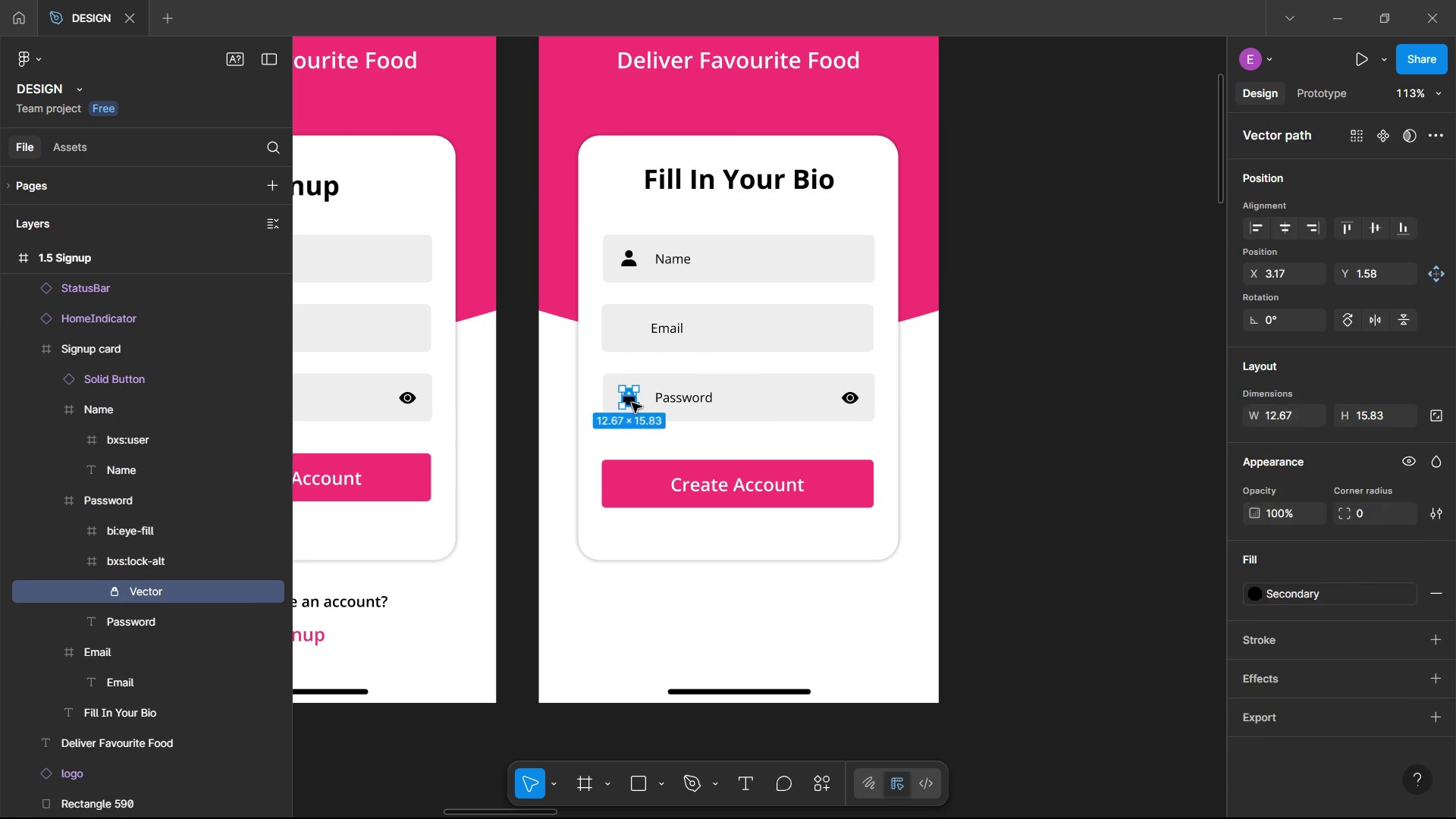 
triple_click([632, 403])
 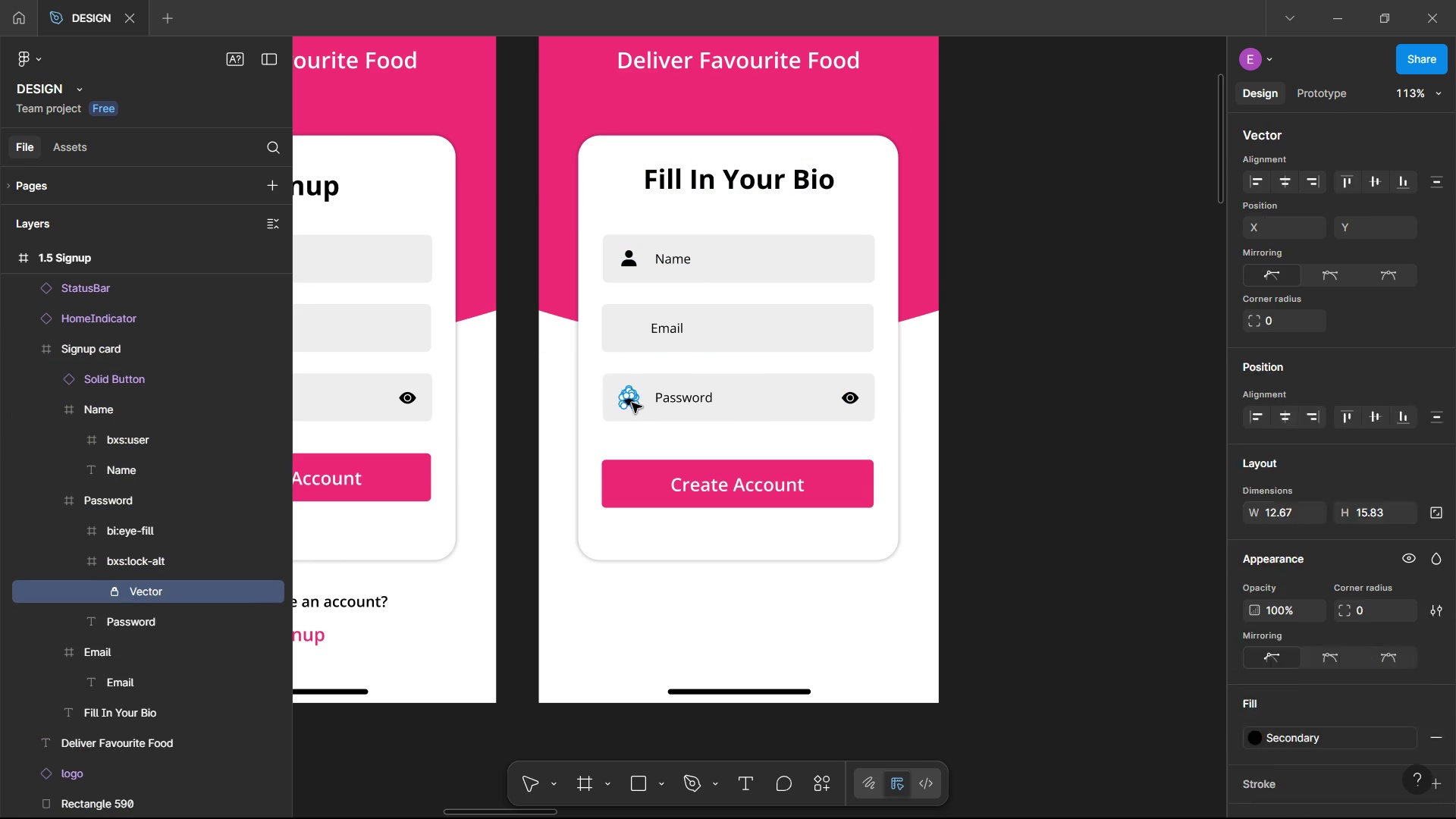 
triple_click([632, 403])
 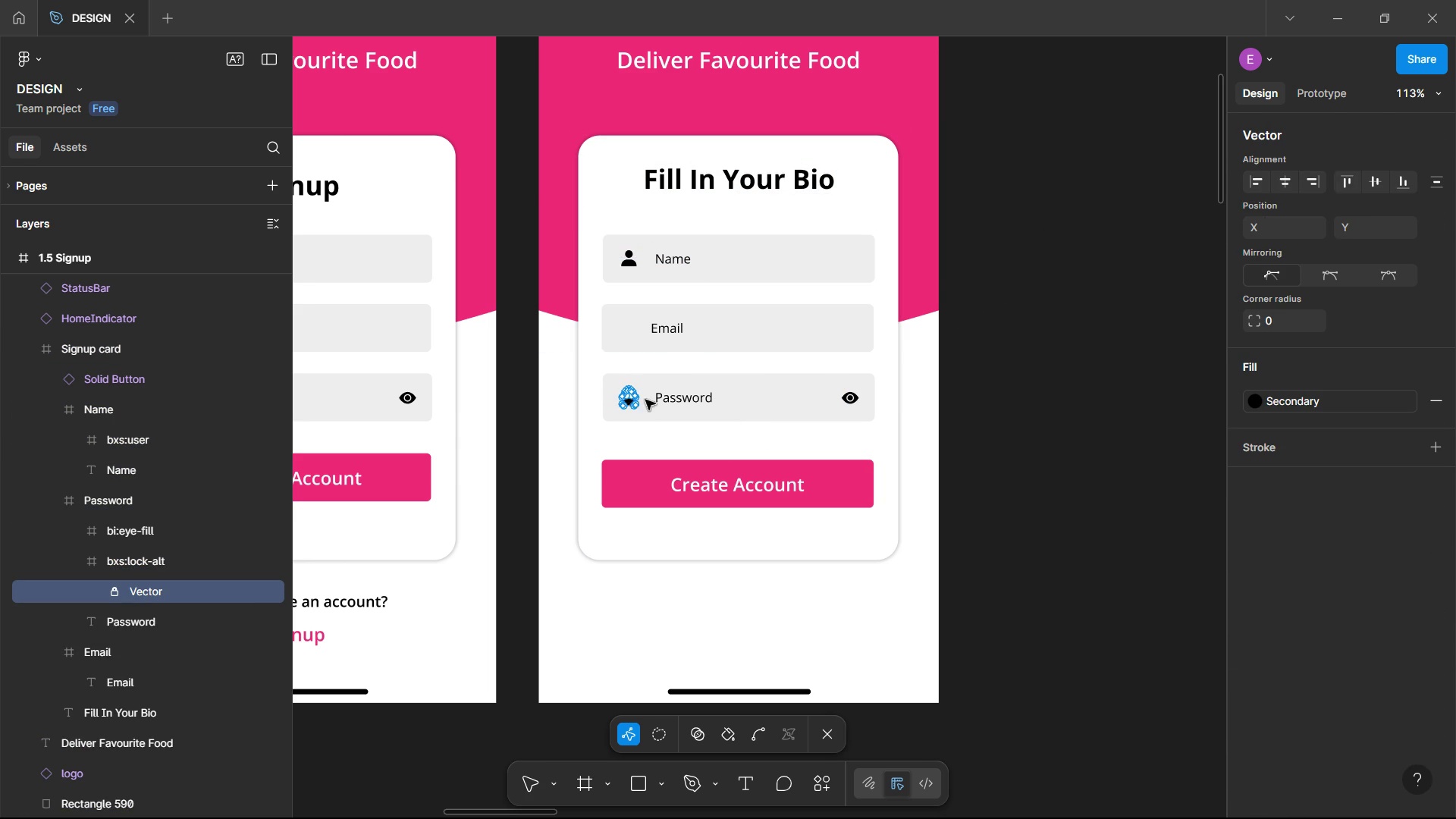 
key(Delete)
 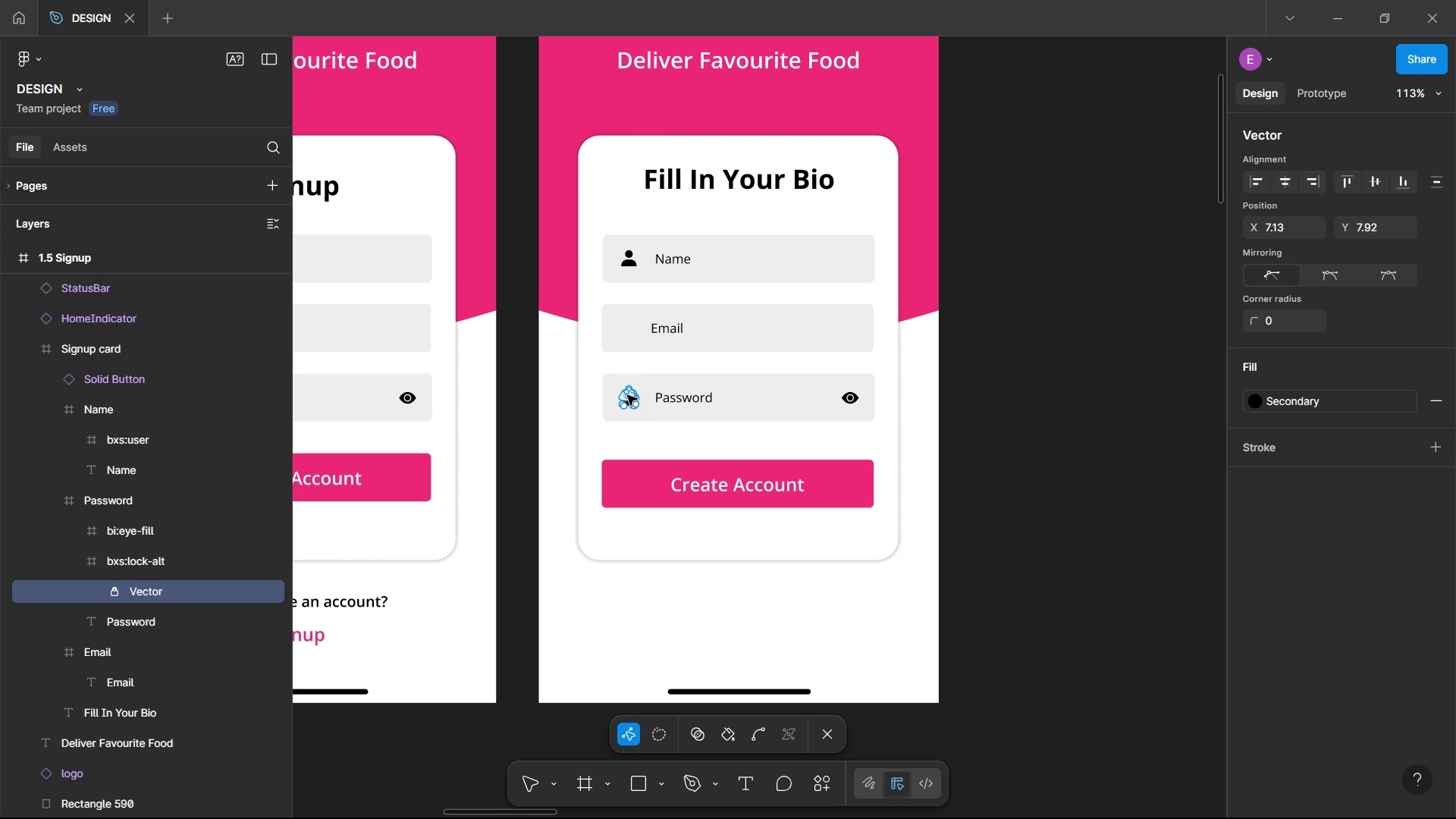 
double_click([627, 395])
 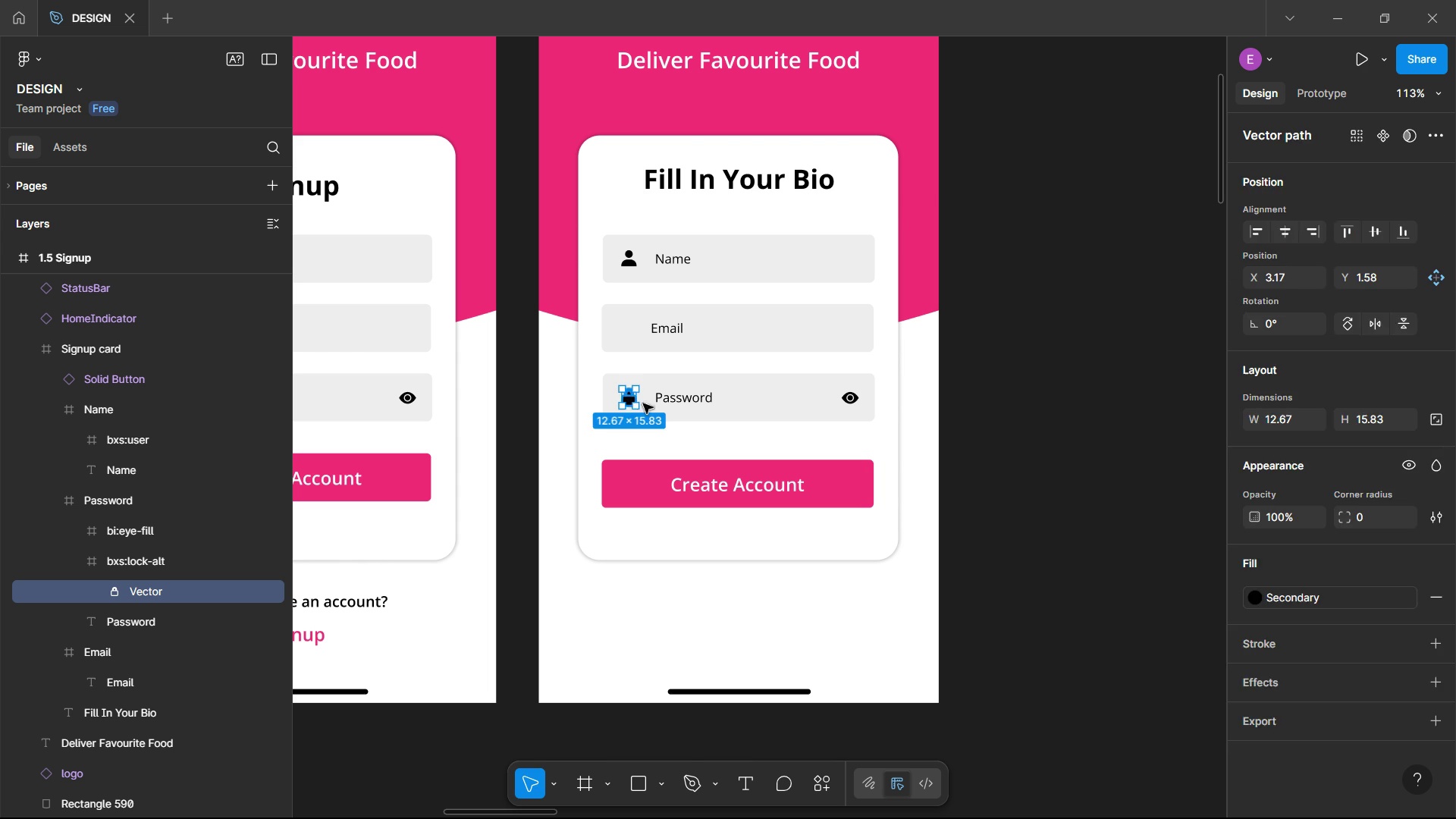 
key(Delete)
 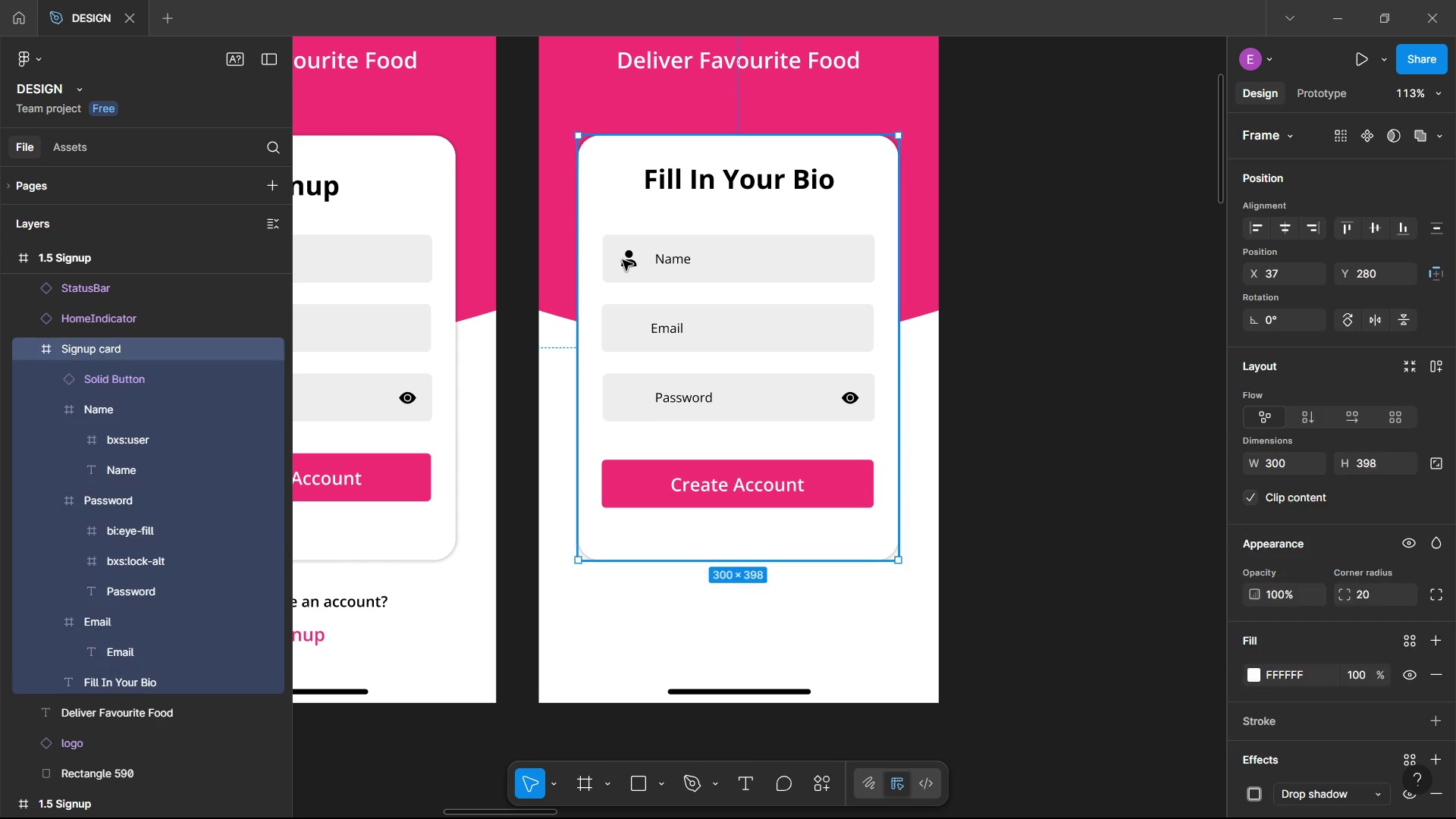 
double_click([623, 260])
 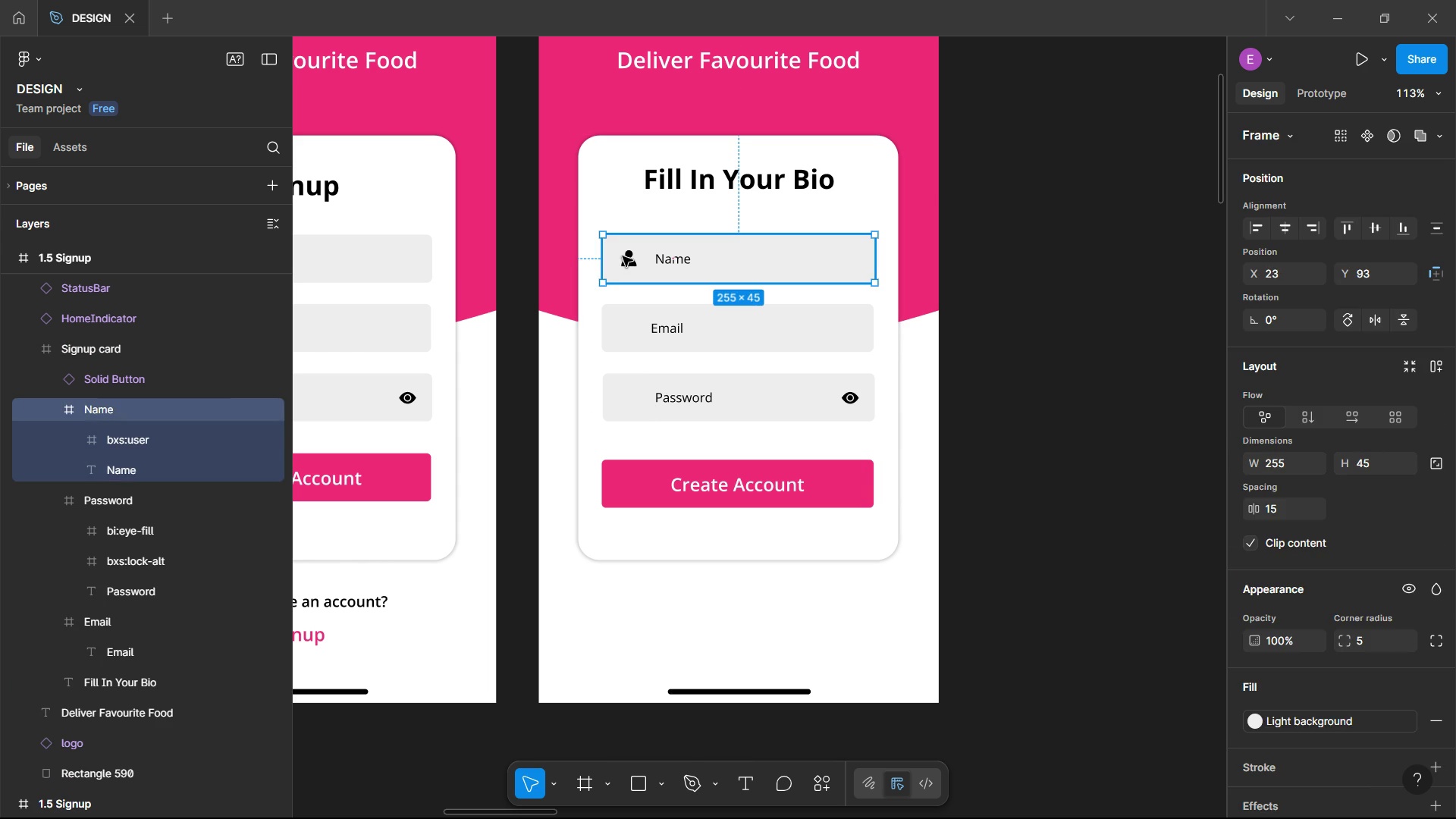 
double_click([623, 256])
 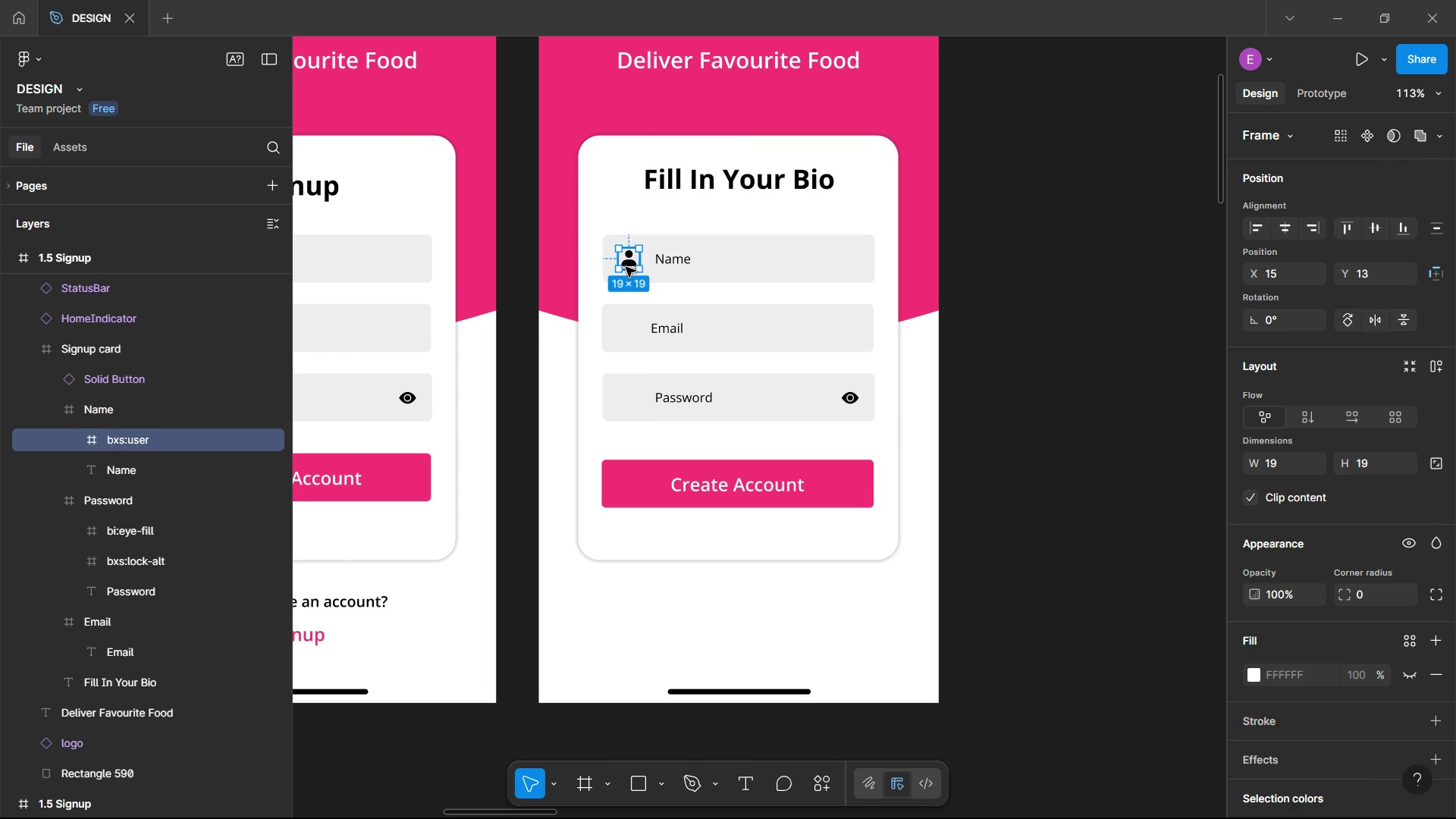 
key(Delete)
 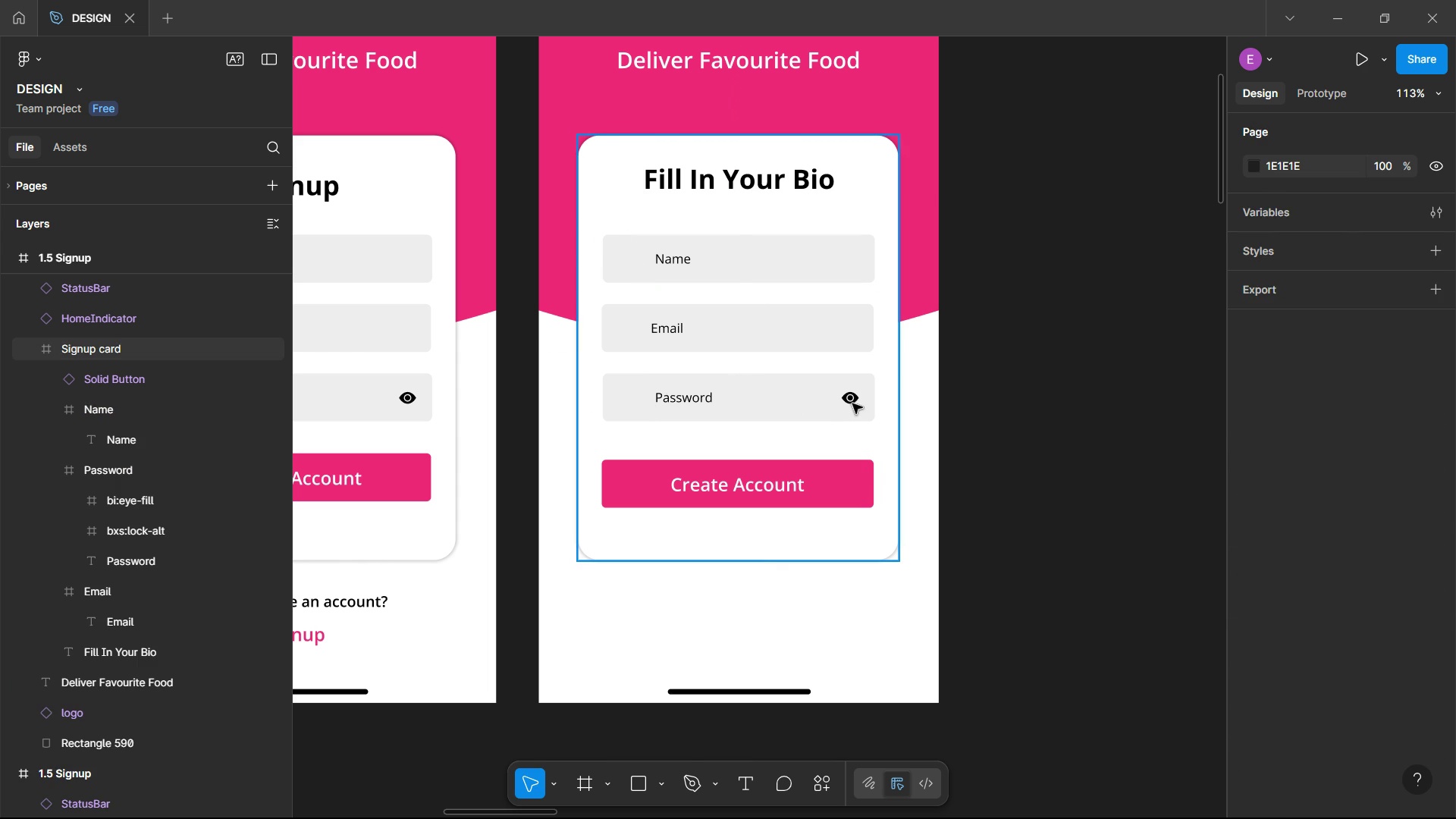 
double_click([853, 403])
 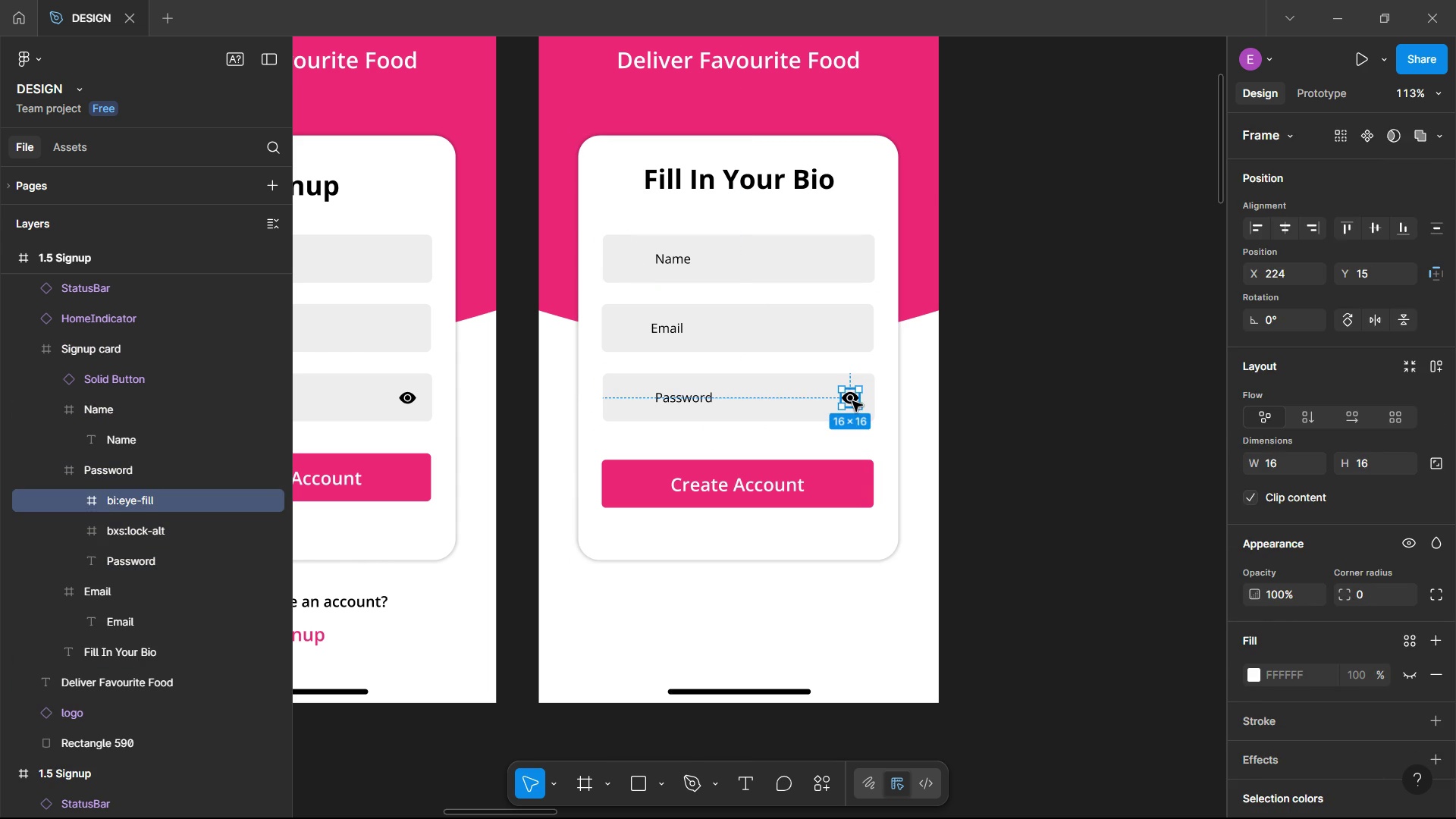 
key(Delete)
 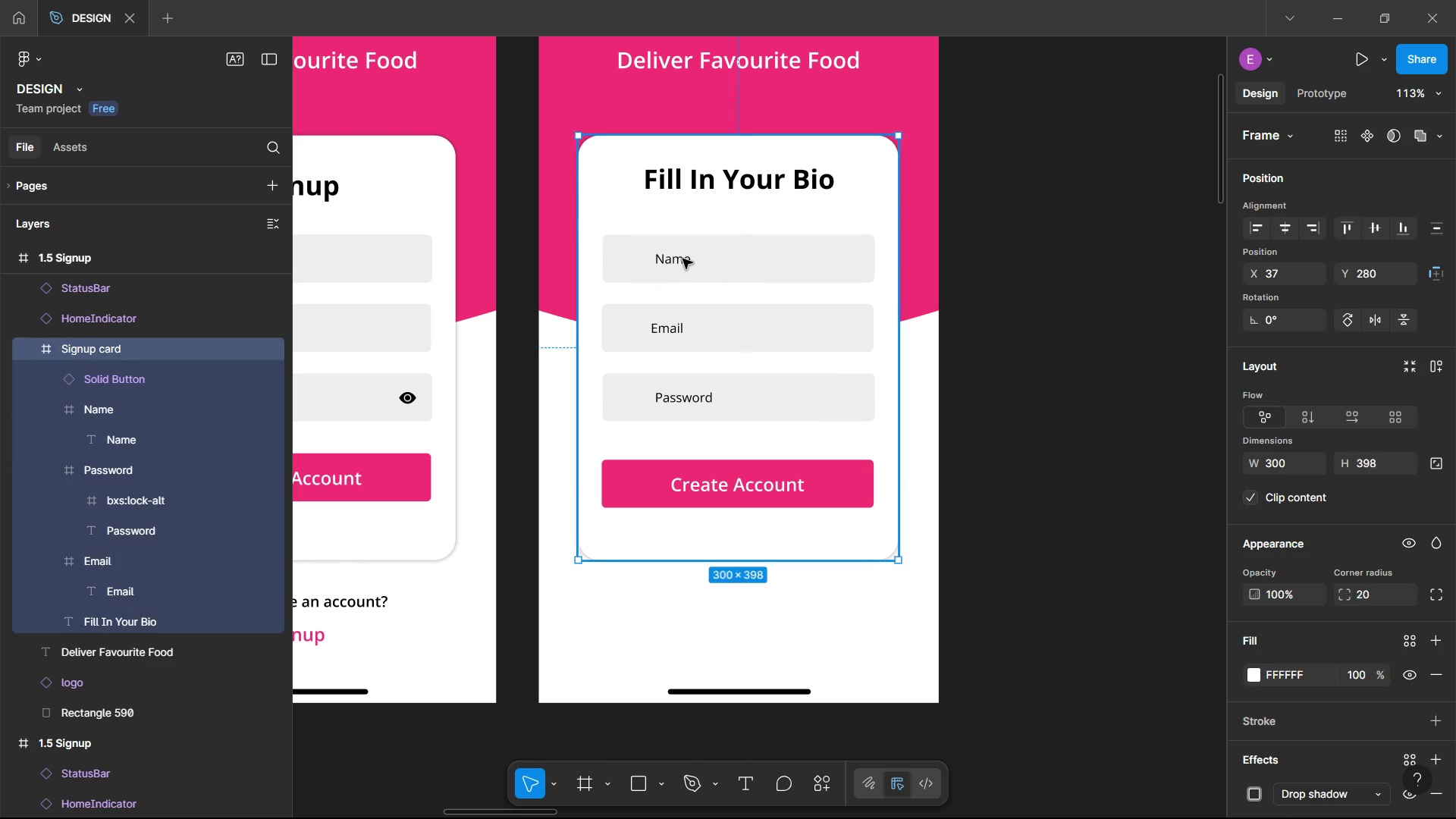 
double_click([683, 257])
 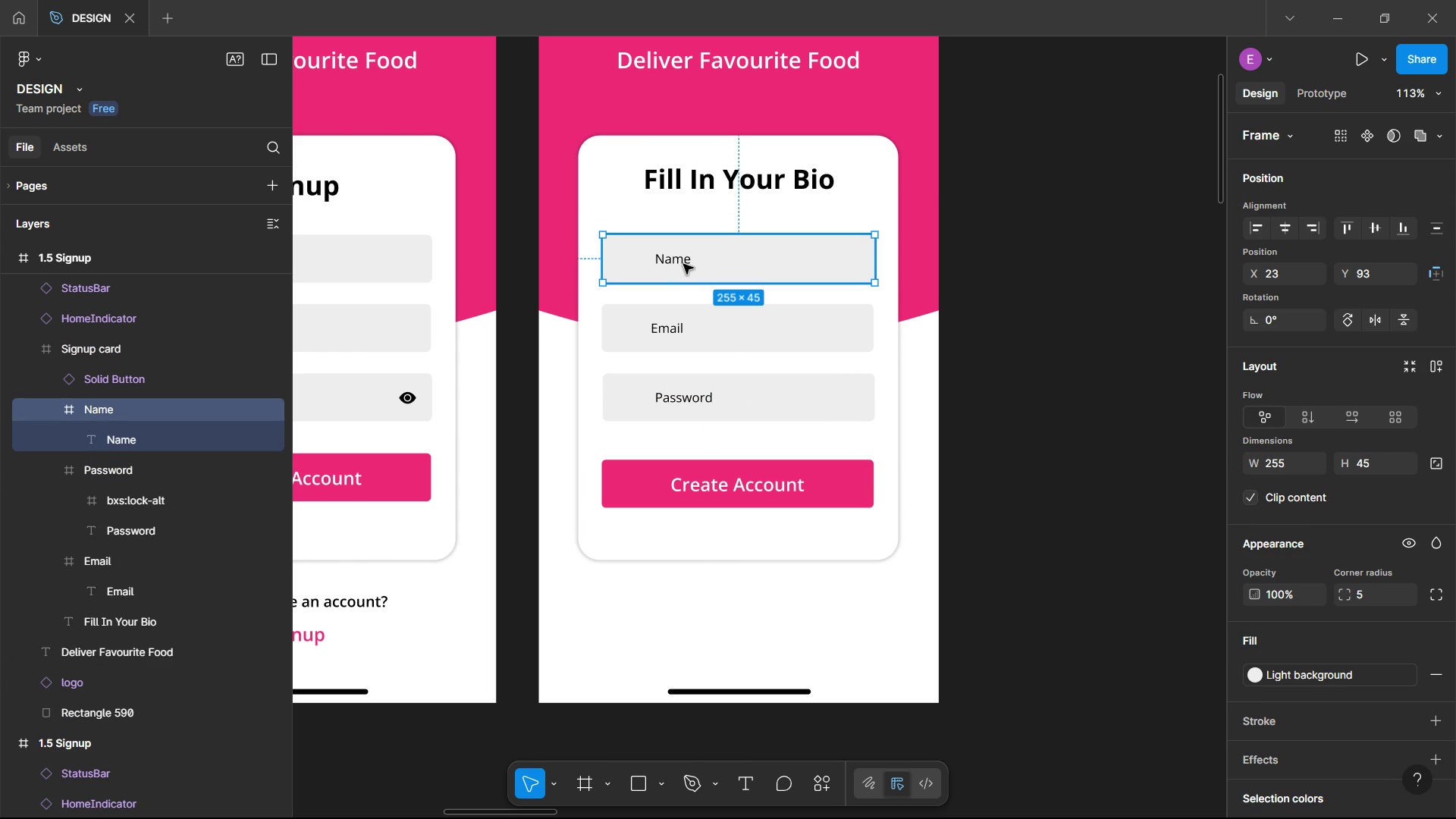 
triple_click([682, 265])
 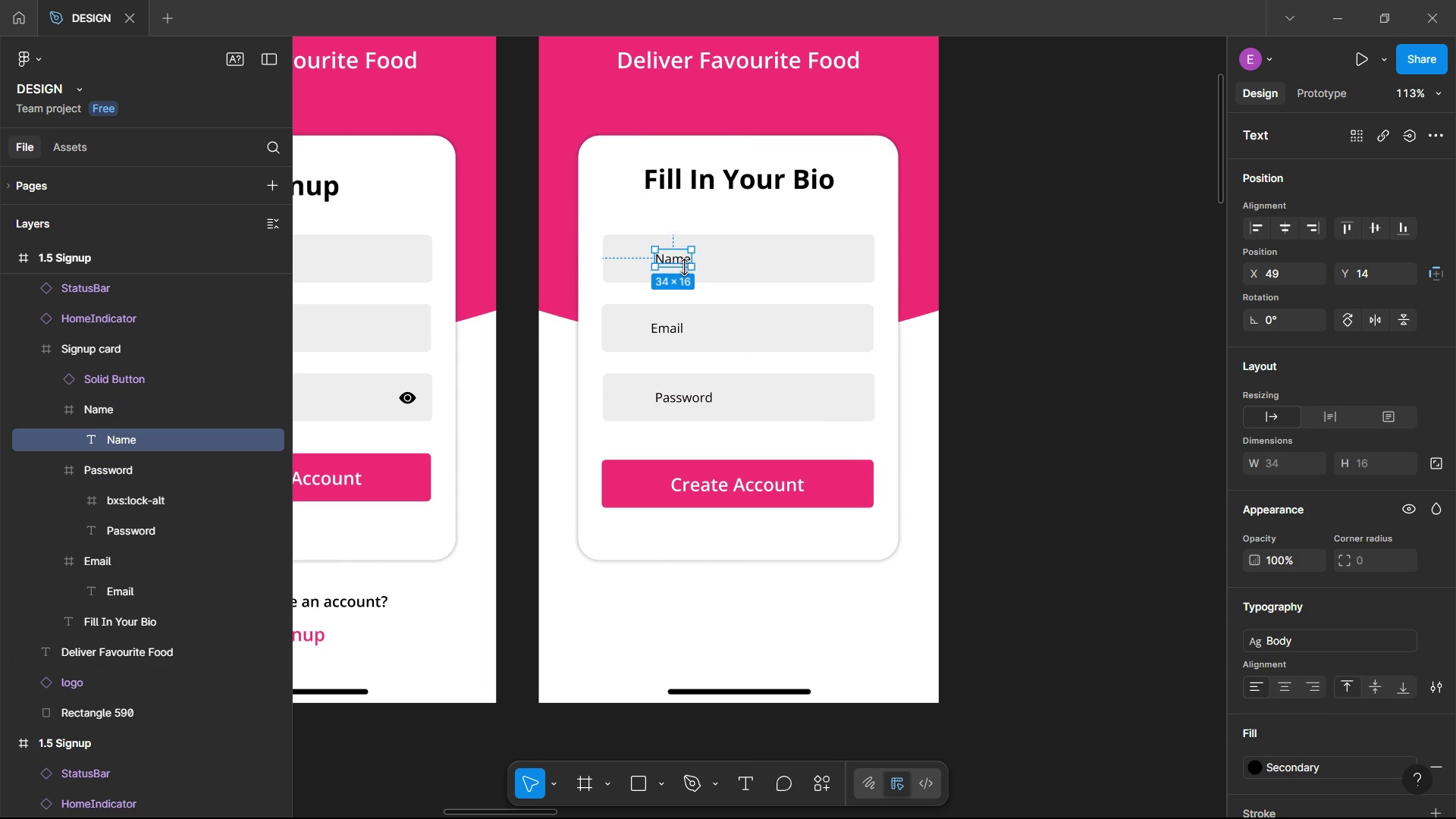 
double_click([684, 267])
 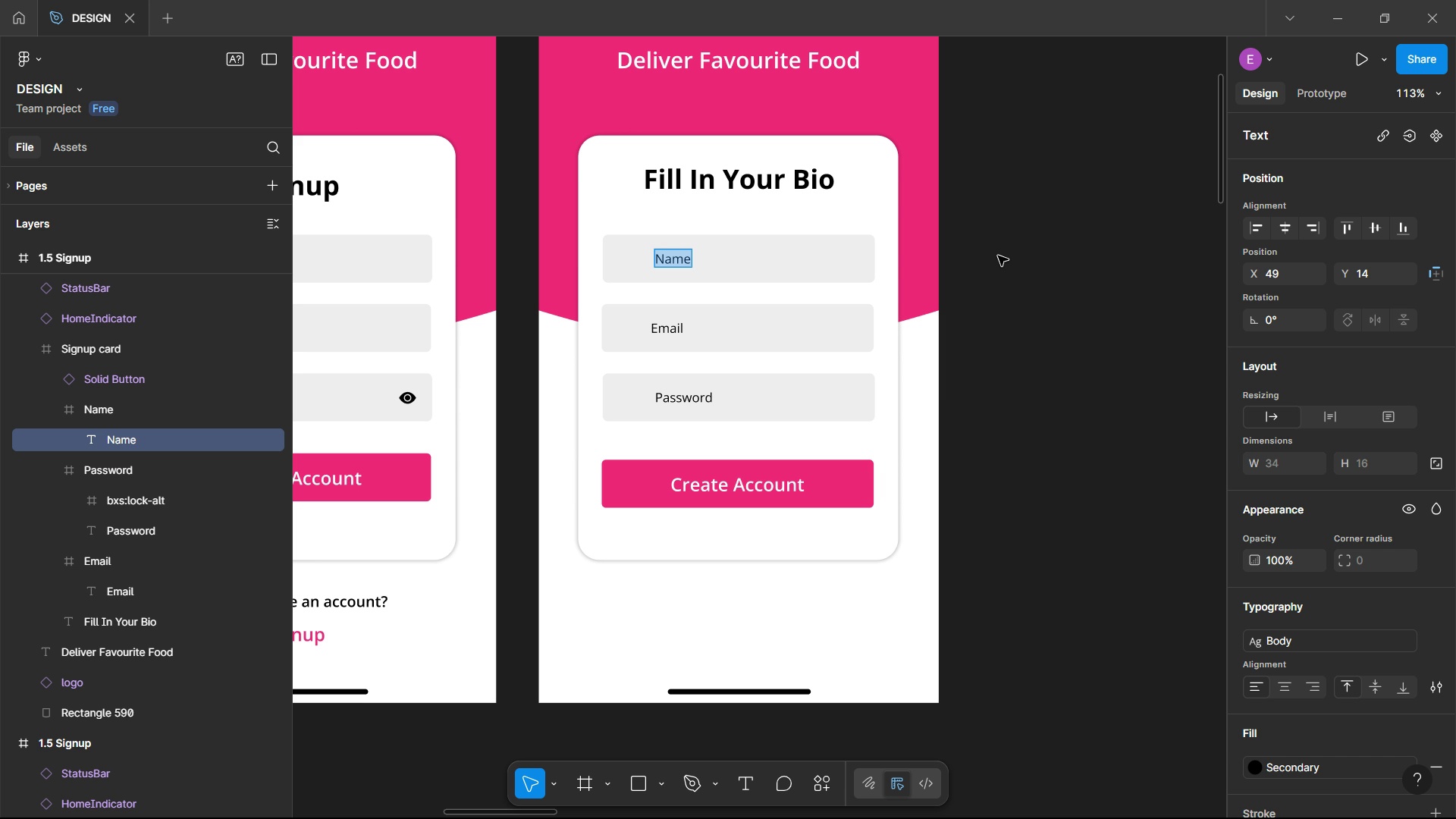 
wait(6.11)
 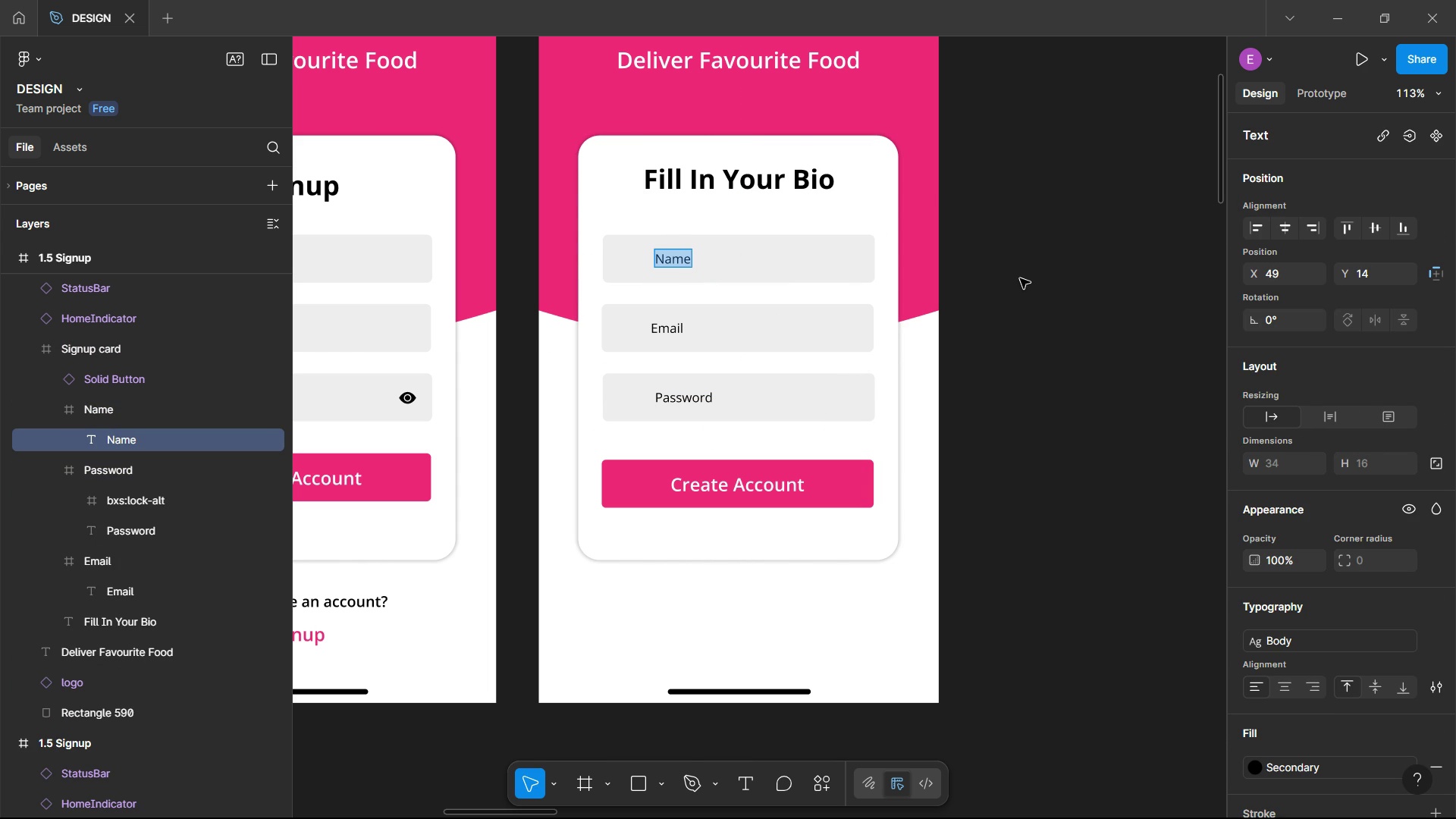 
double_click([738, 173])
 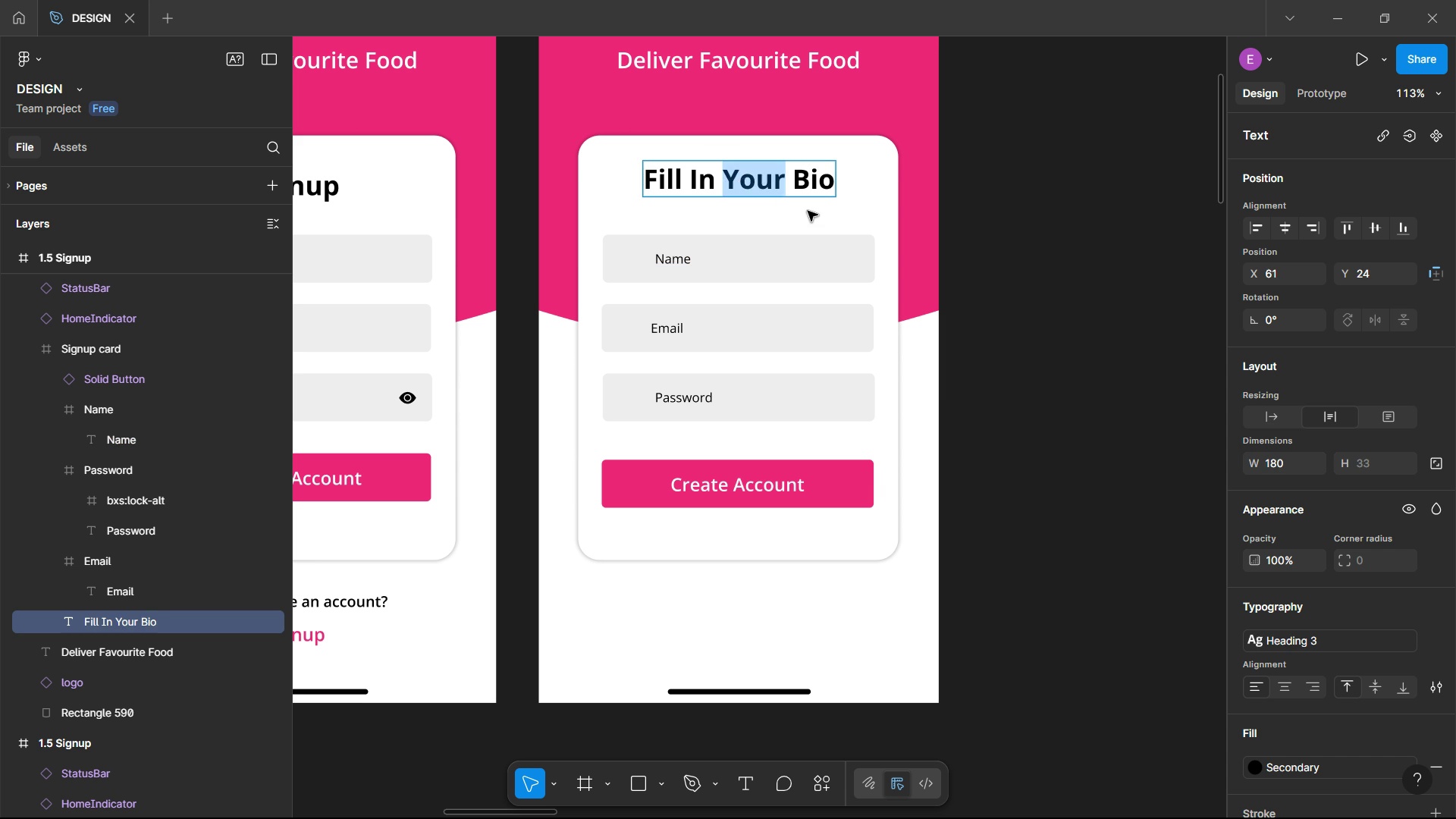 
type(ATellAA)